 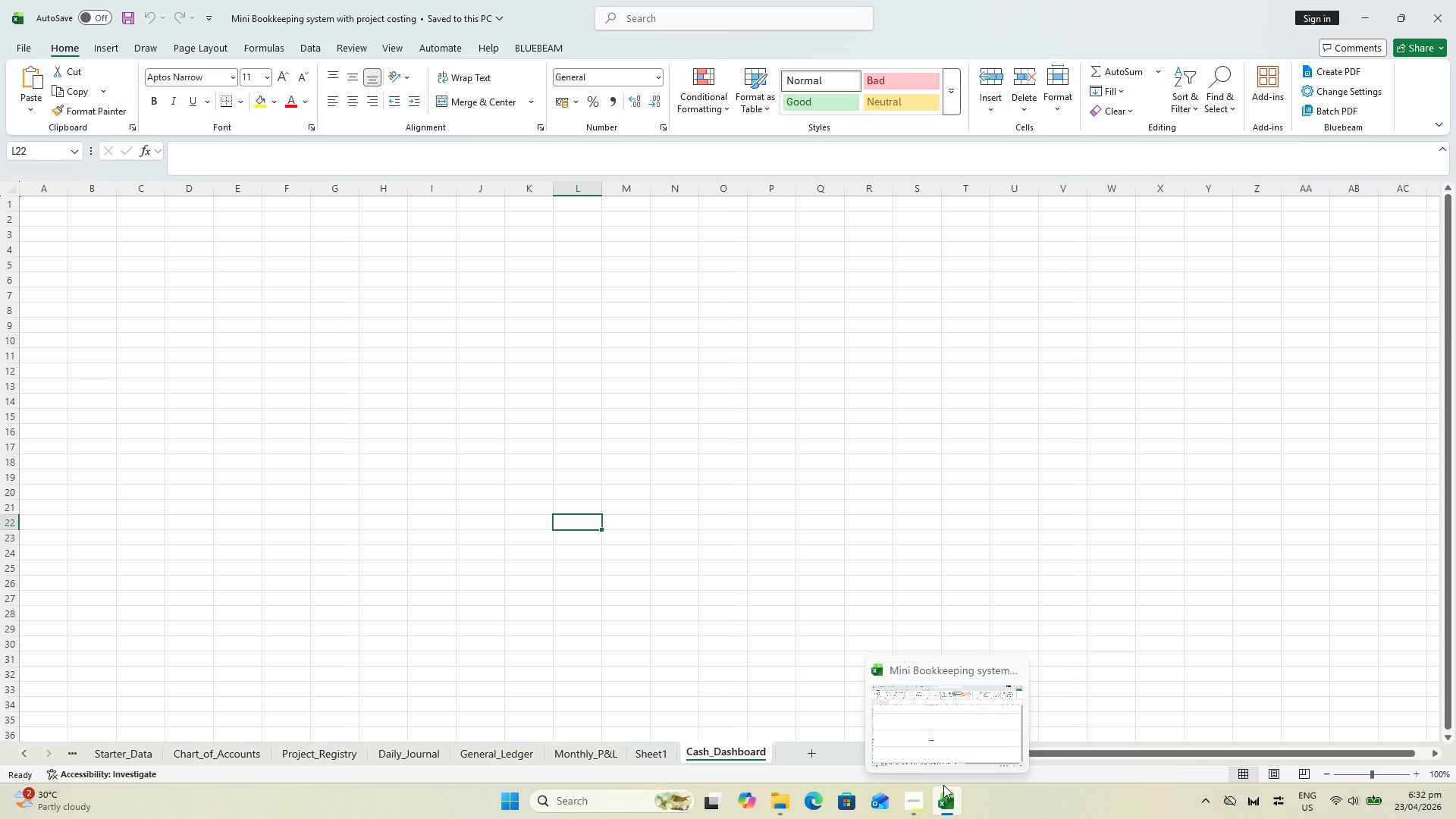 
left_click([603, 758])
 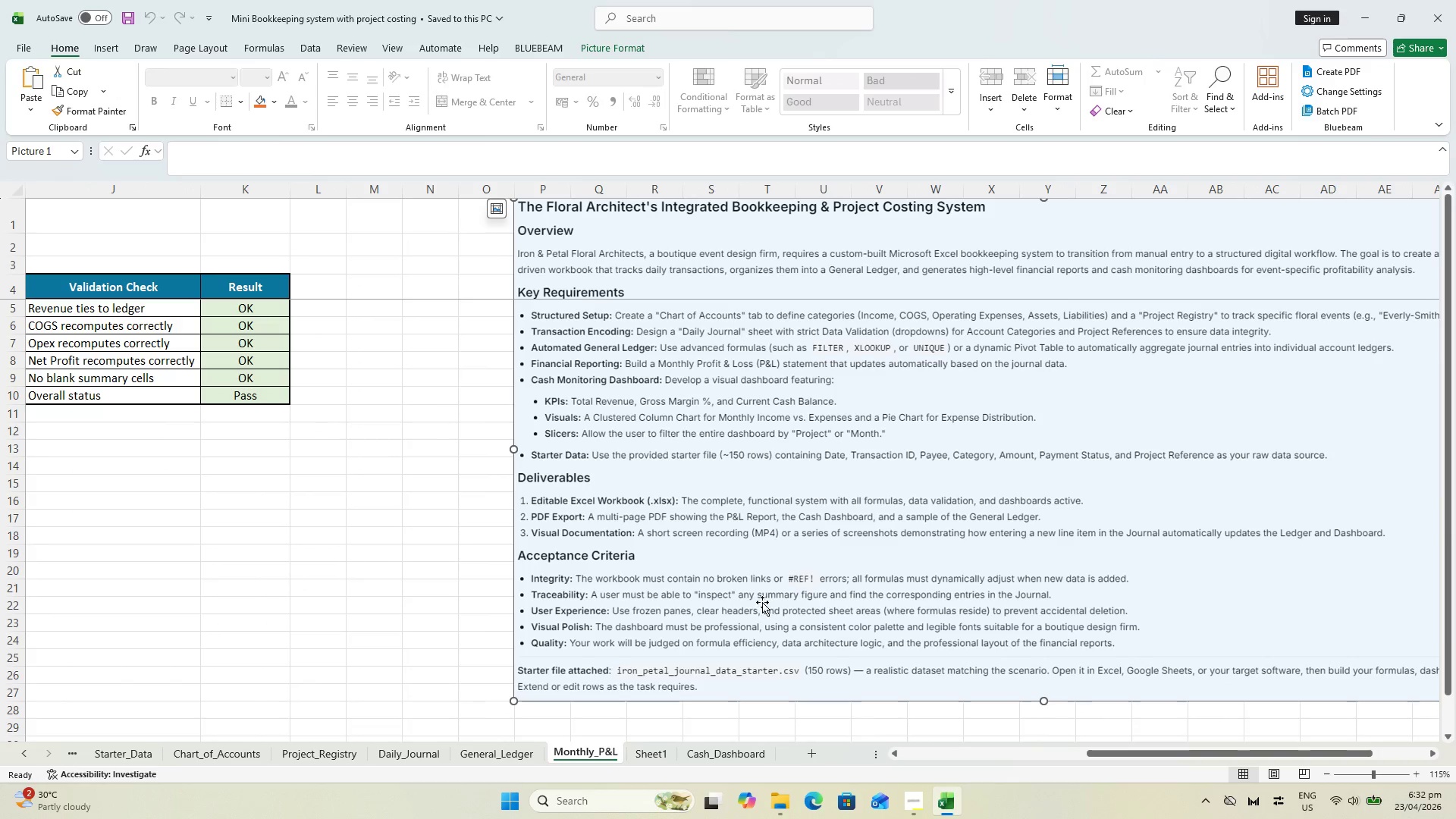 
key(Control+X)
 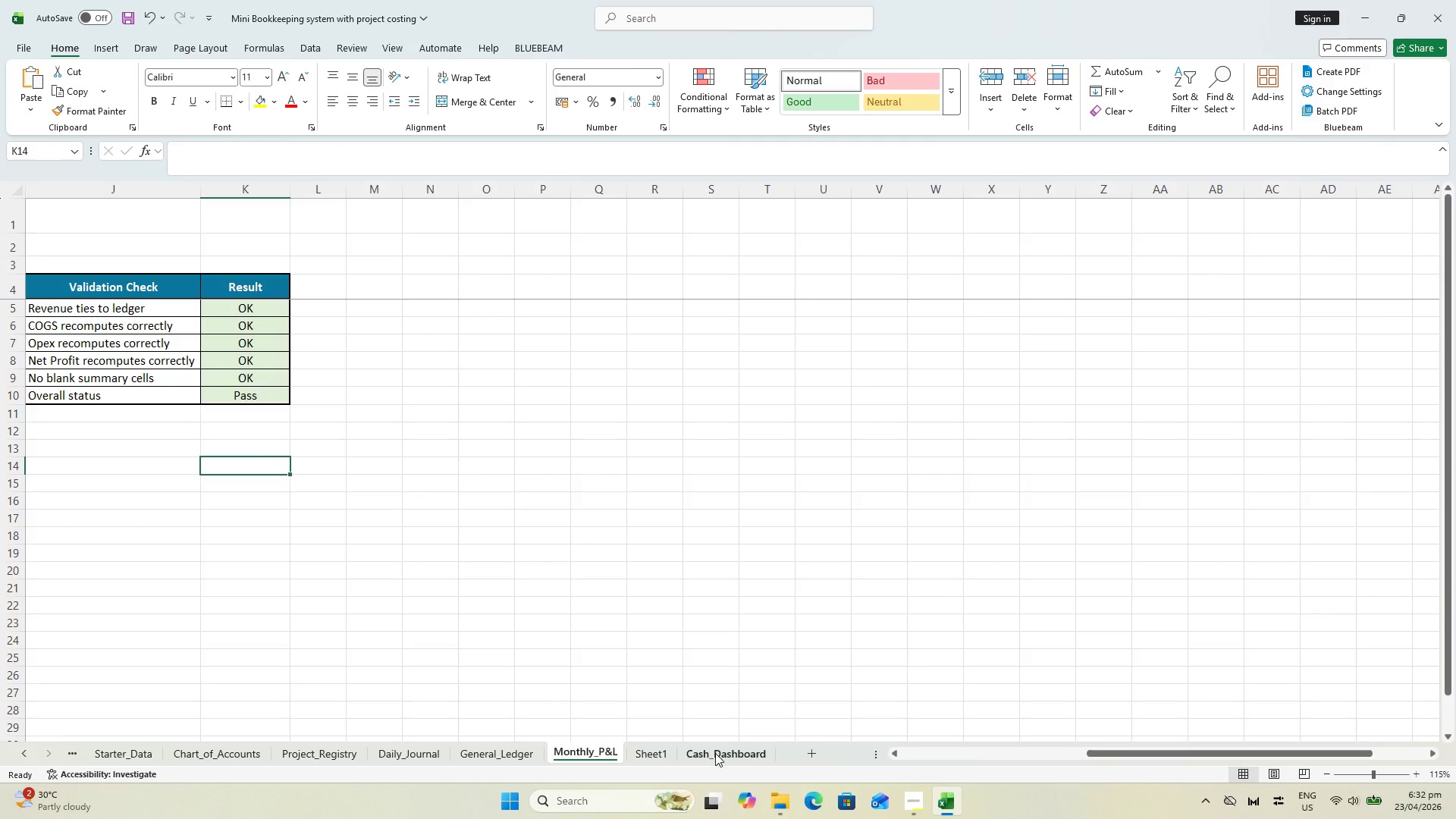 
left_click([715, 753])
 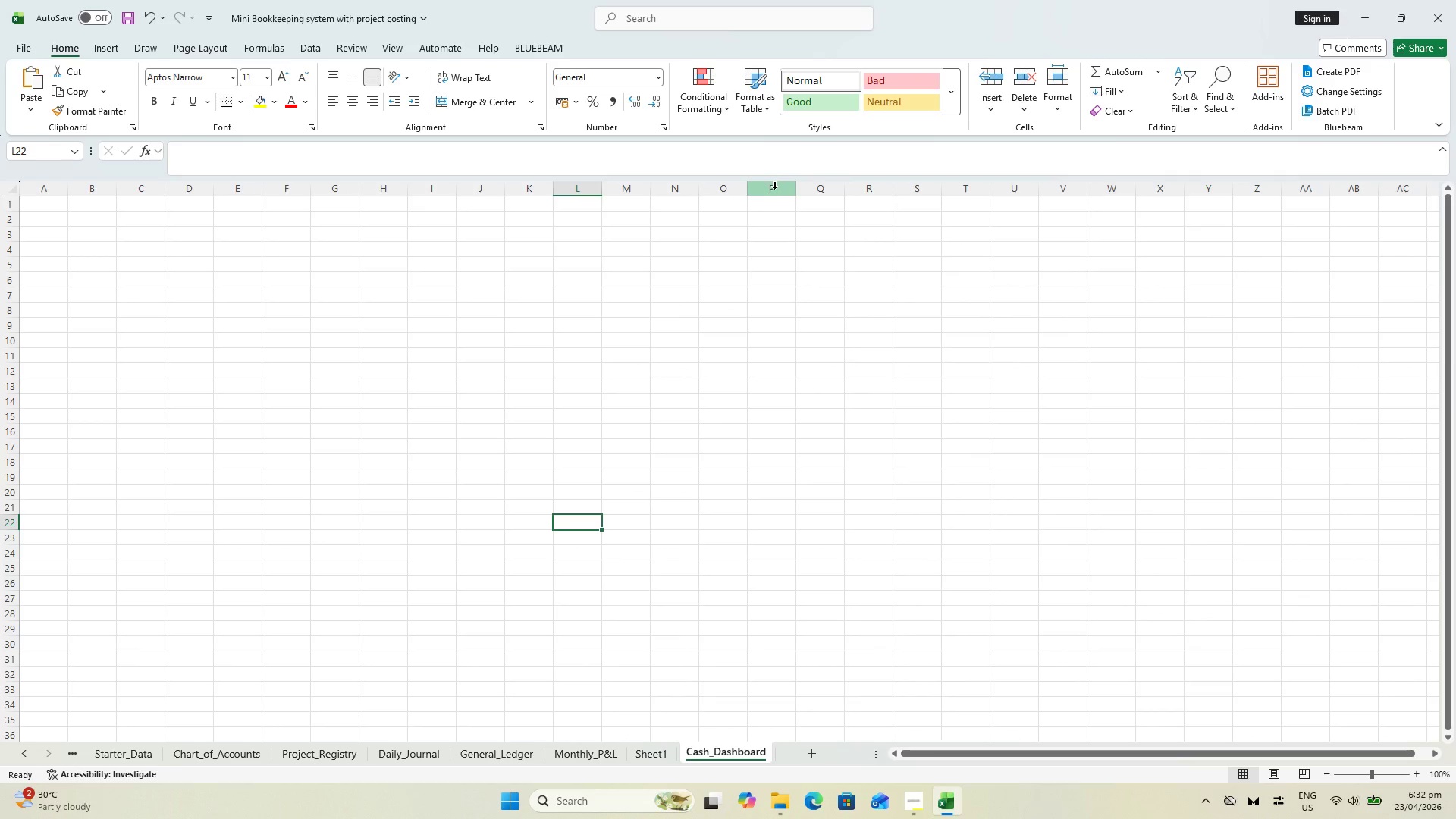 
left_click([768, 202])
 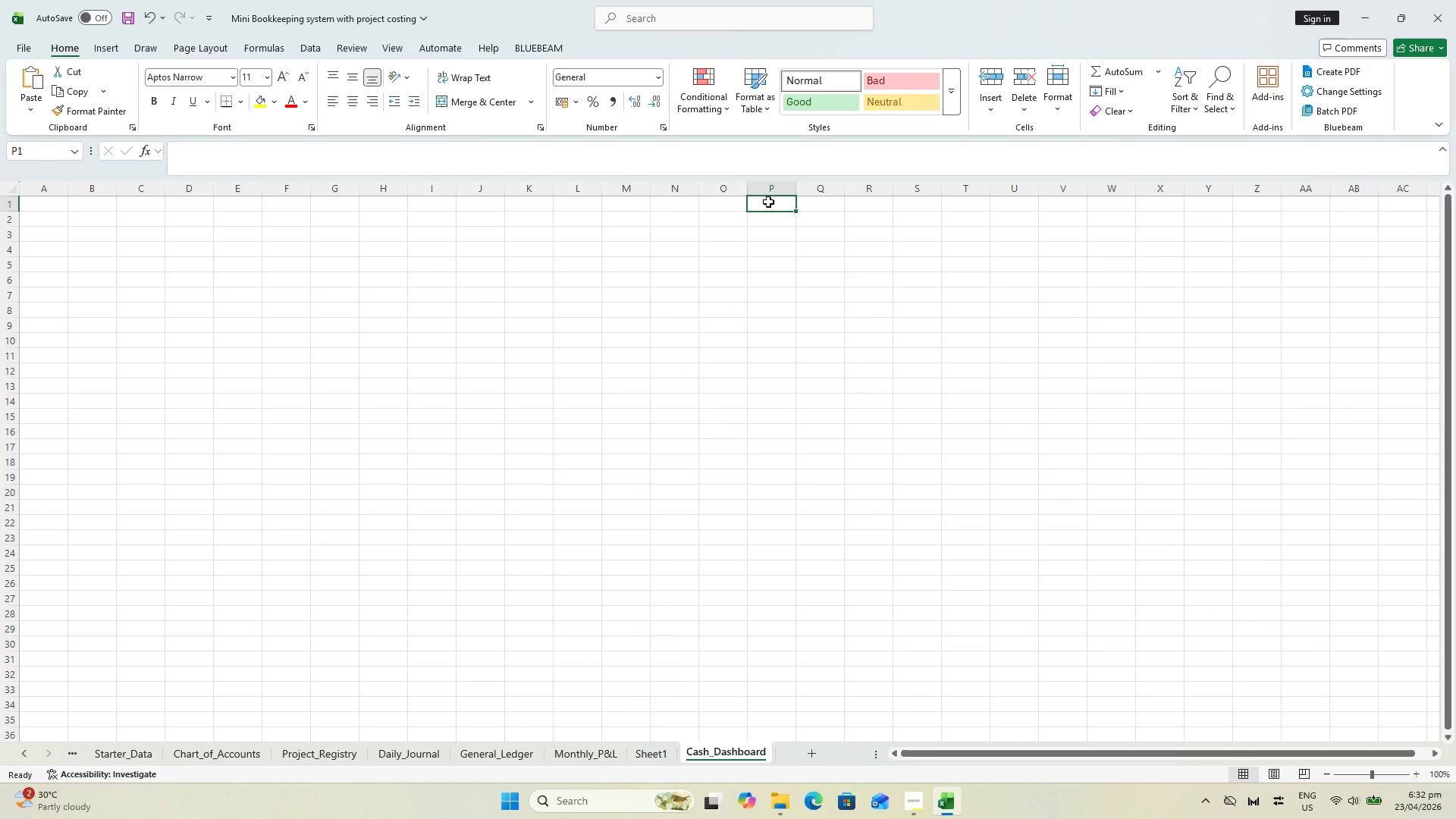 
key(Control+V)
 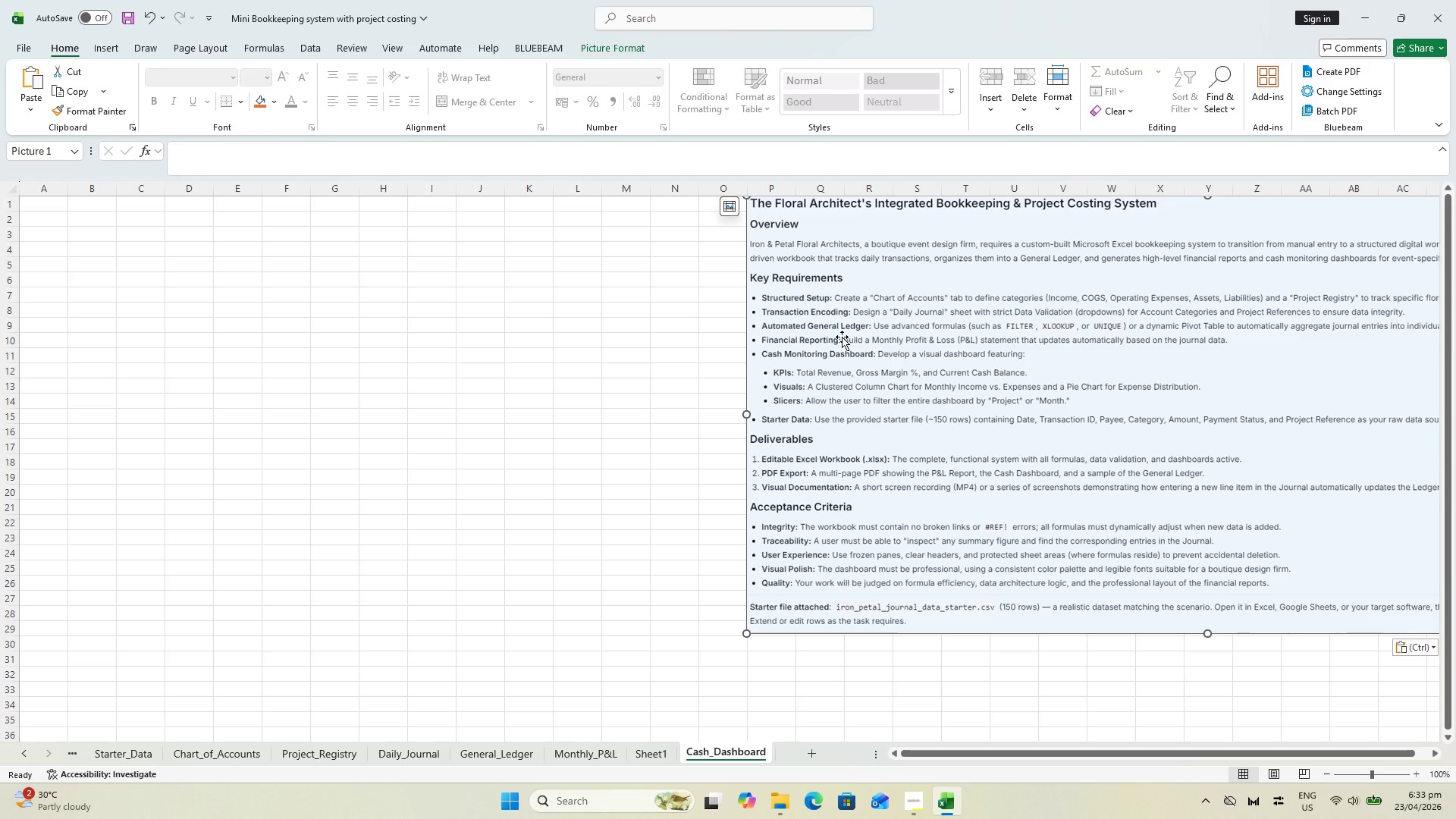 
wait(40.84)
 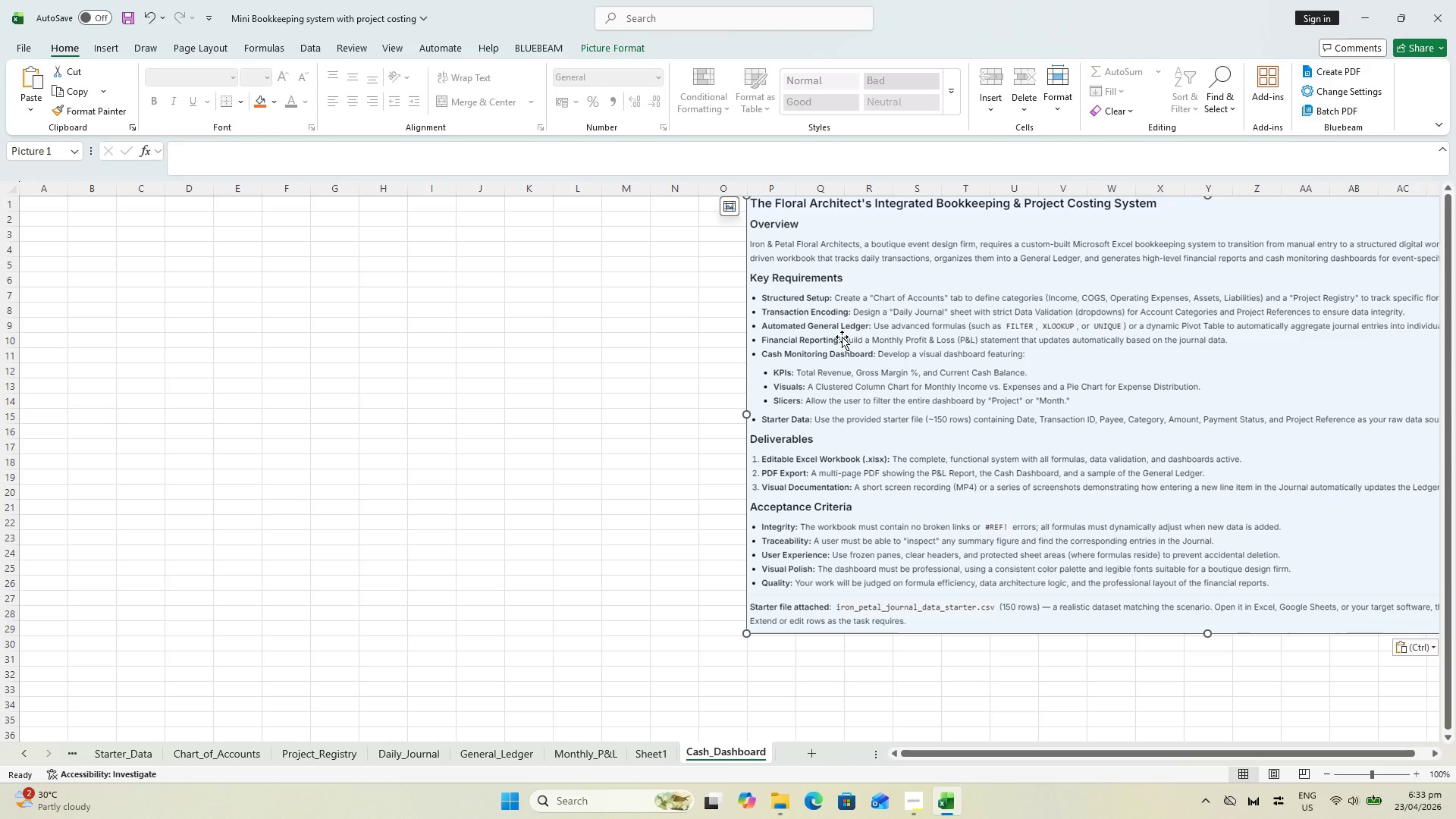 
left_click([660, 757])
 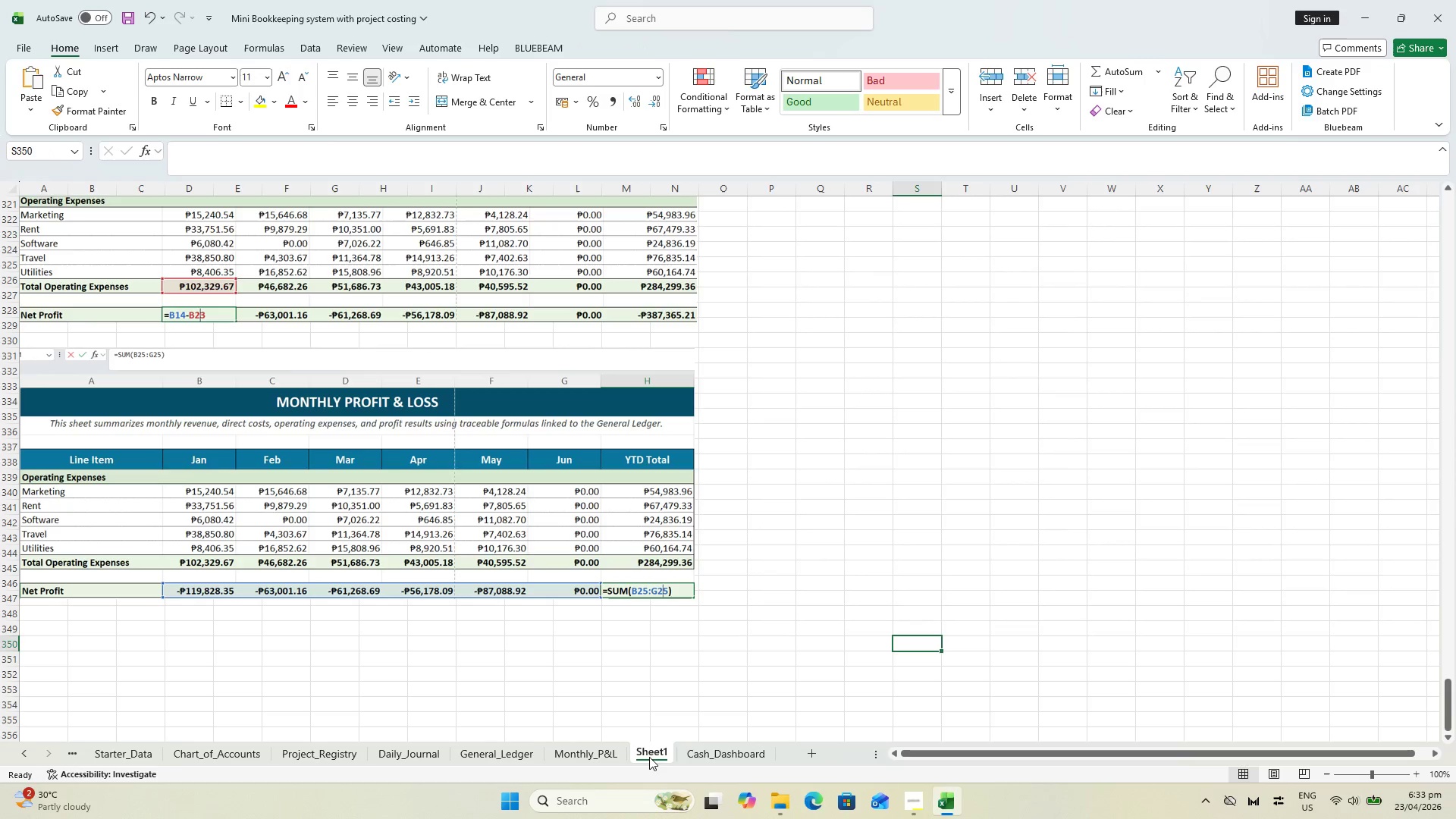 
left_click_drag(start_coordinate=[649, 757], to_coordinate=[786, 752])
 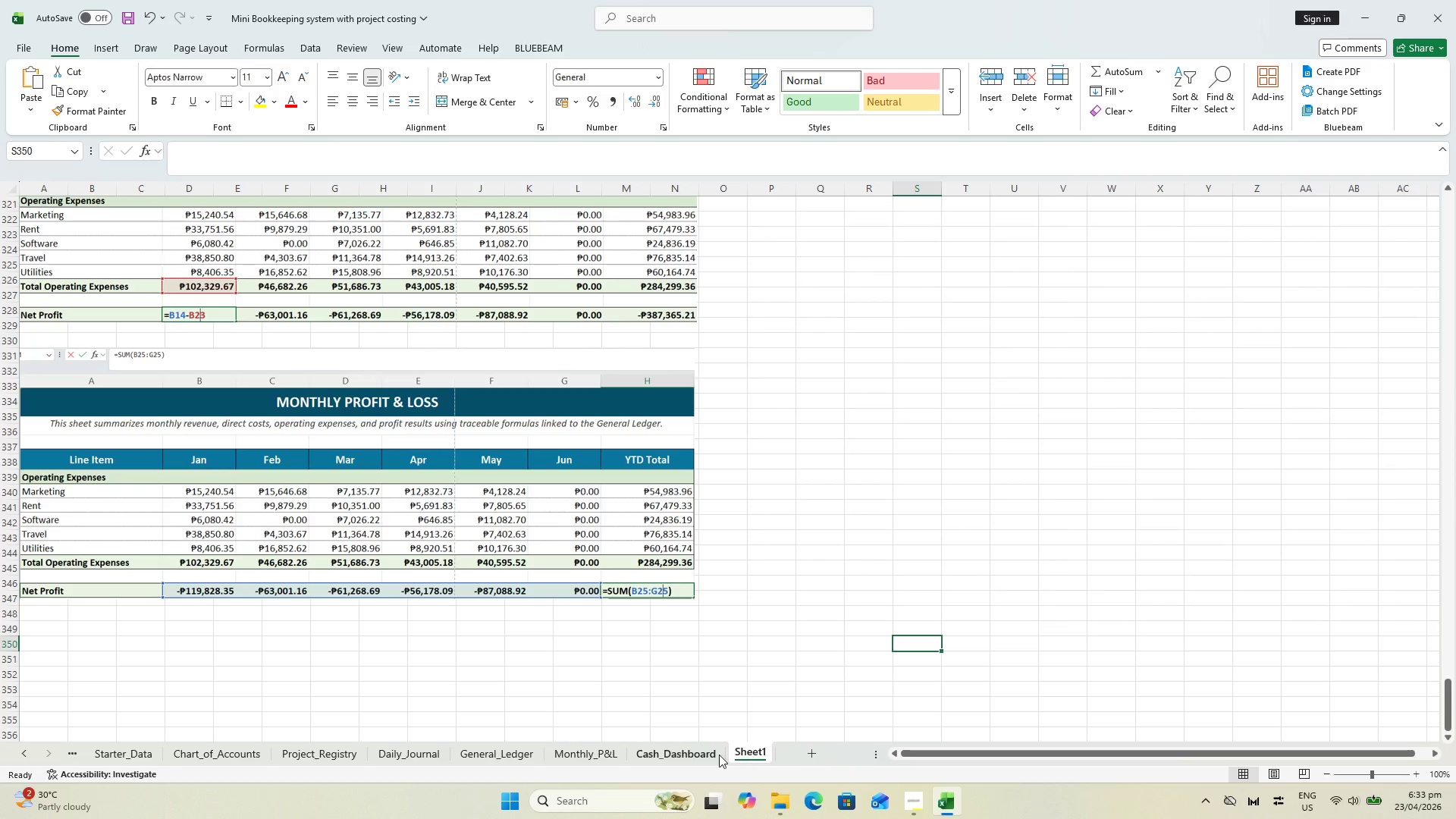 
left_click([704, 755])
 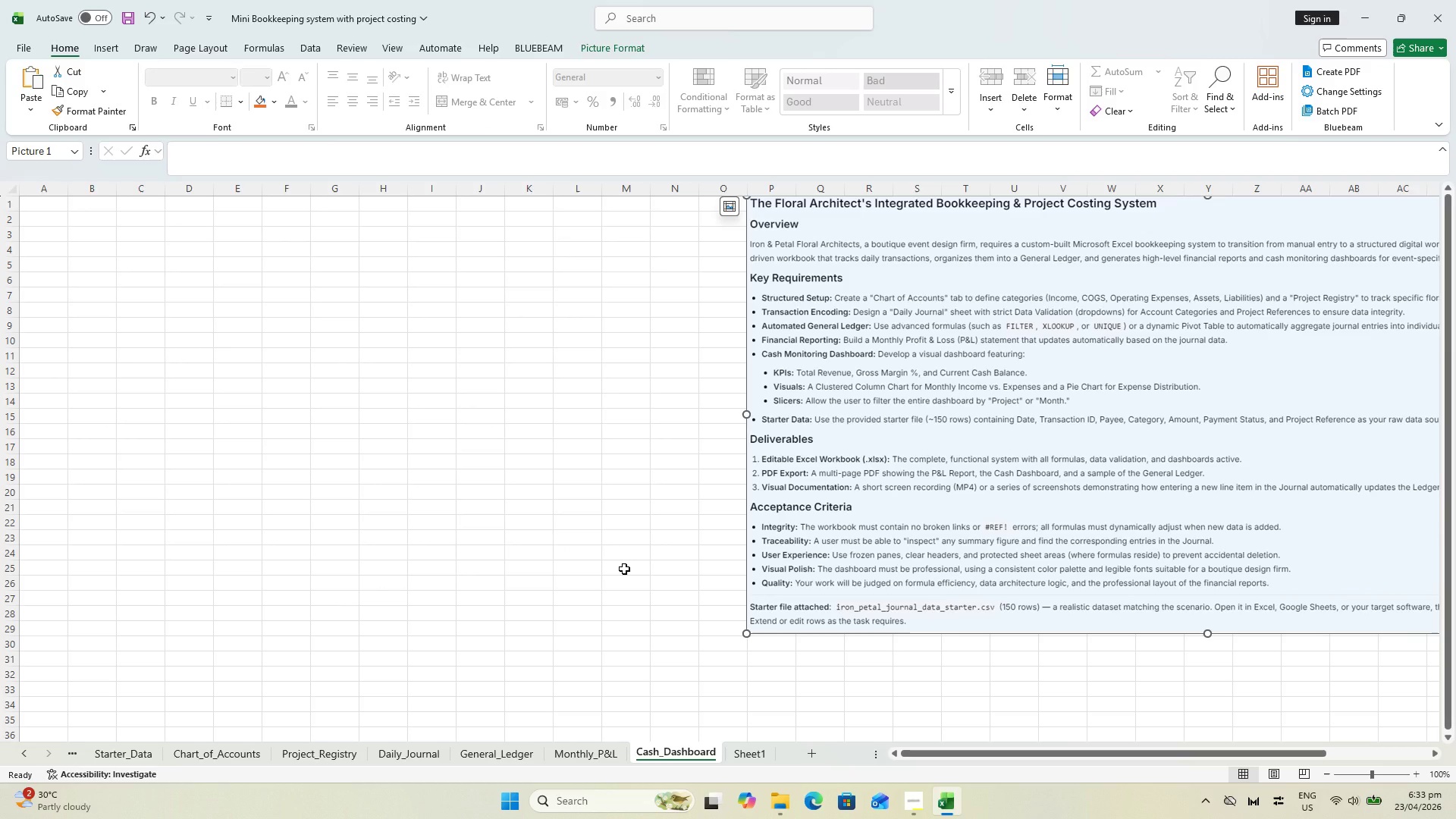 
left_click([458, 489])
 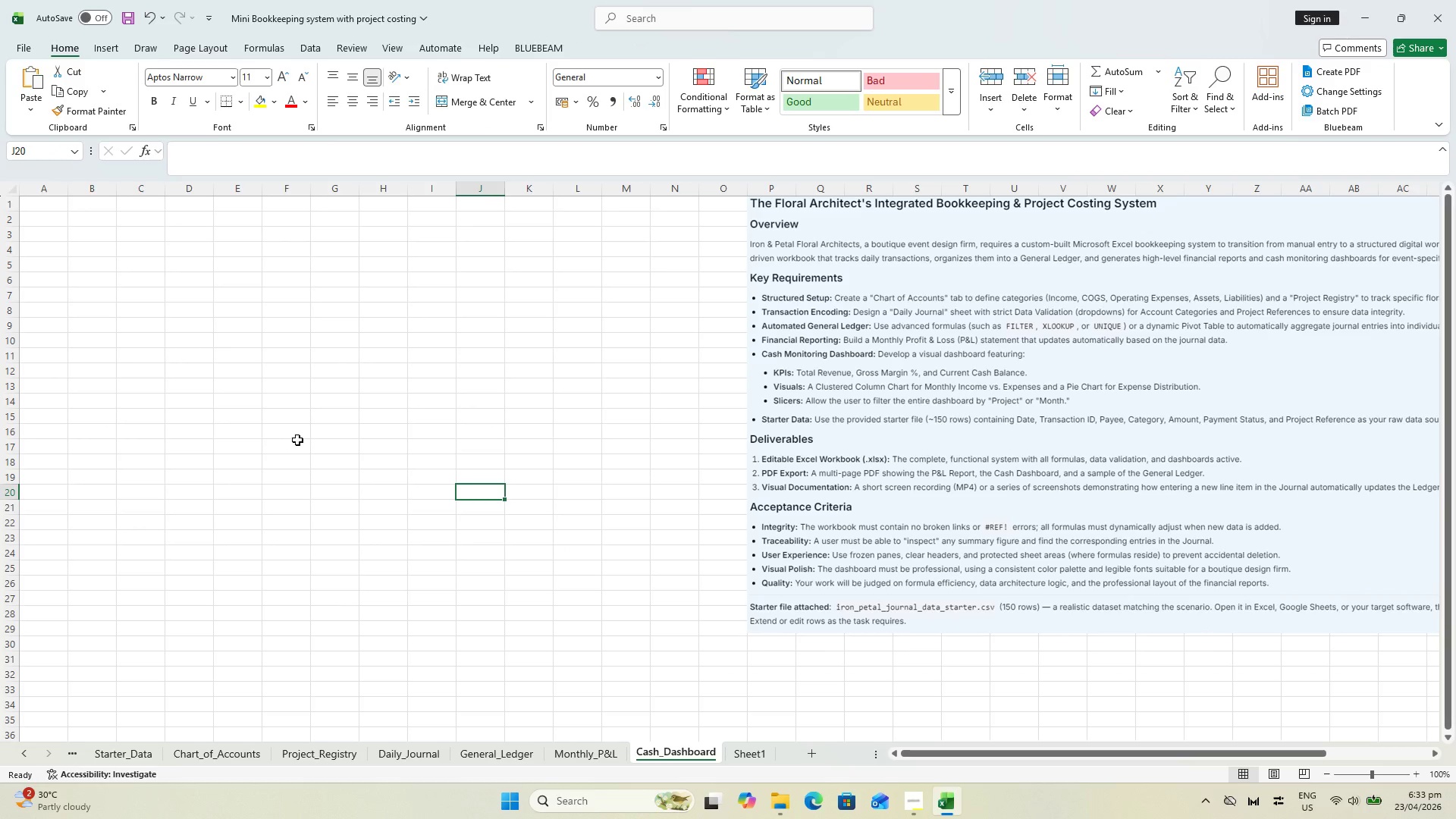 
key(Control+S)
 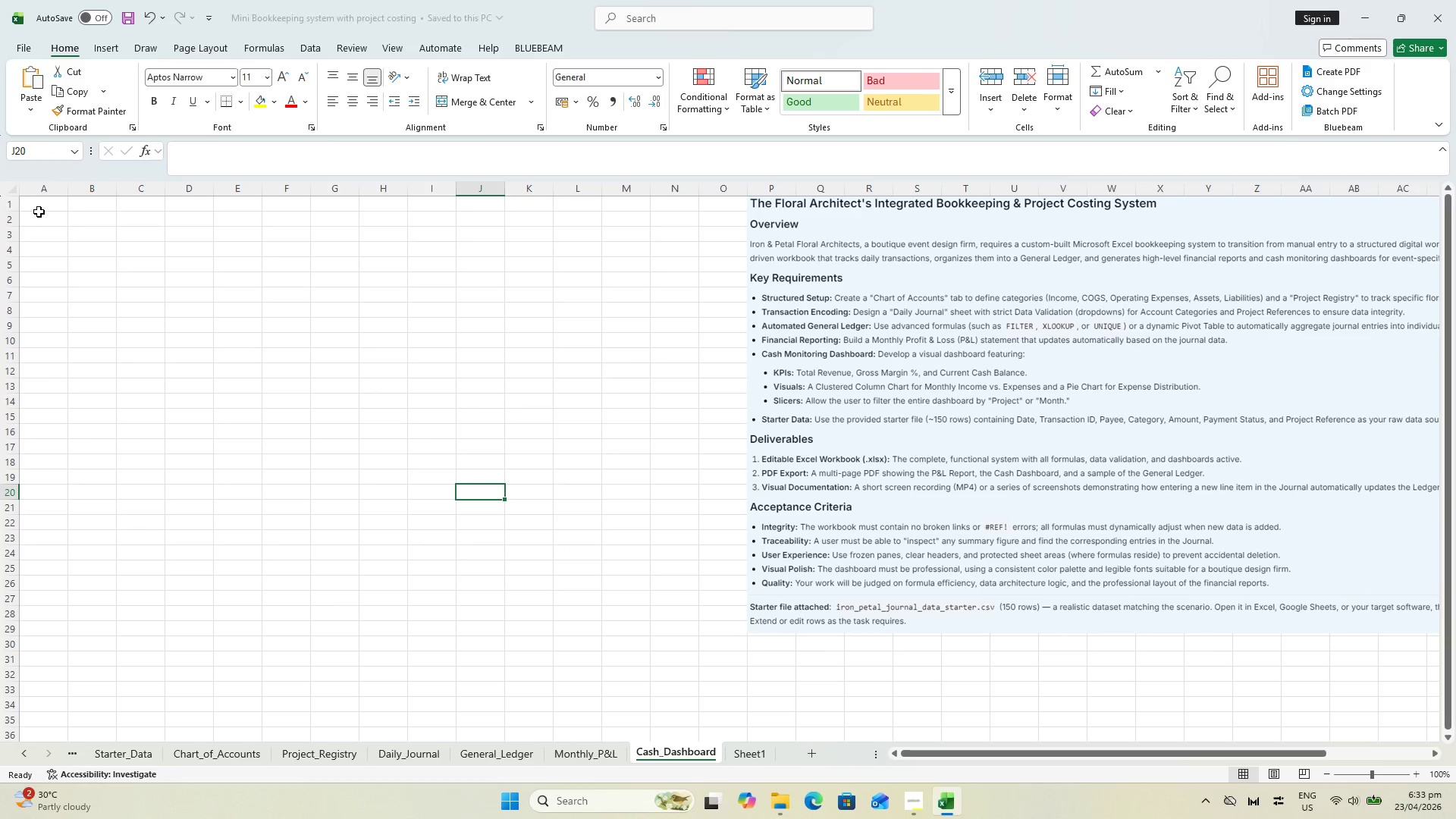 
left_click([39, 210])
 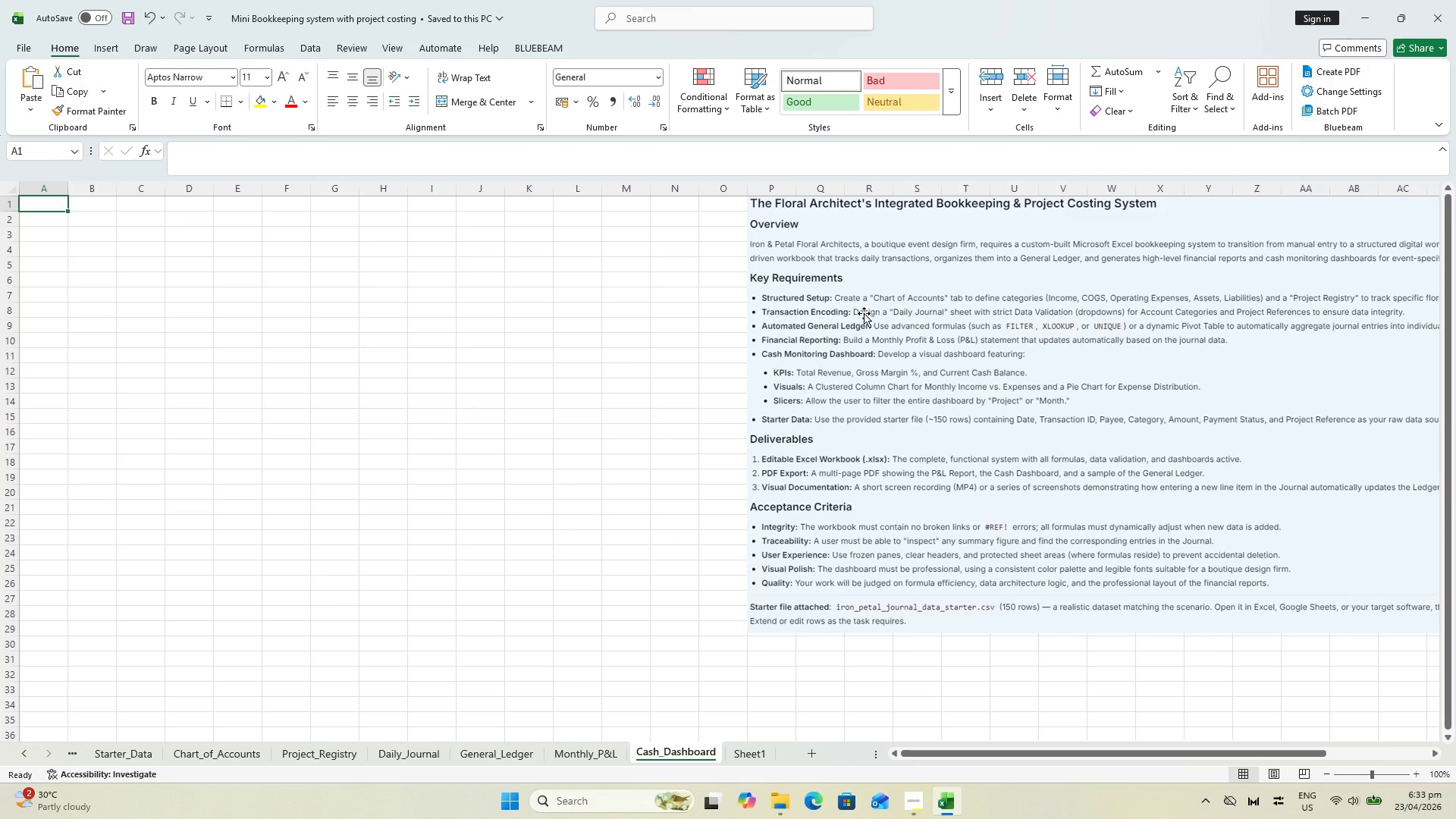 
left_click_drag(start_coordinate=[868, 313], to_coordinate=[1027, 313])
 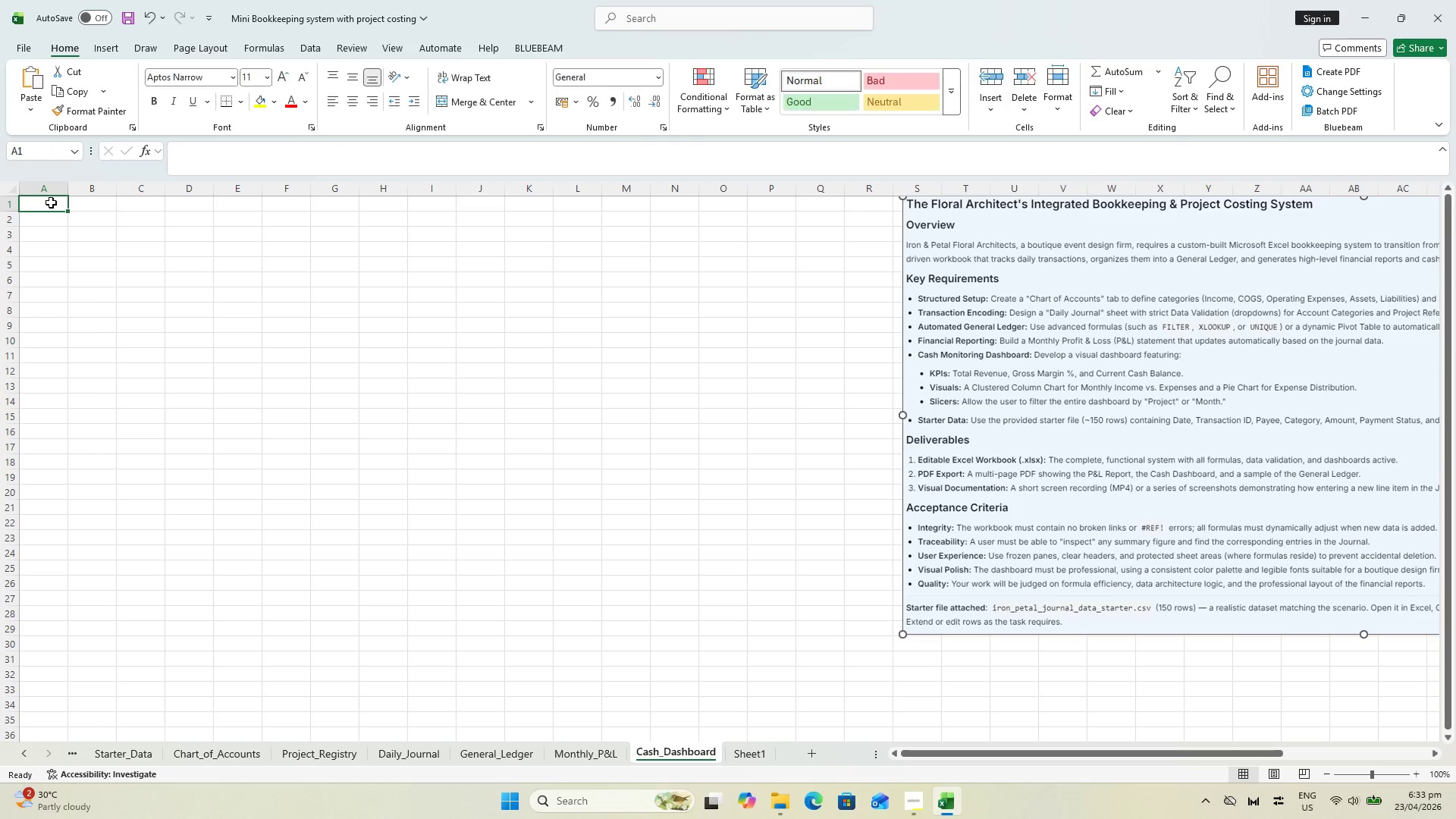 
key(Control+S)
 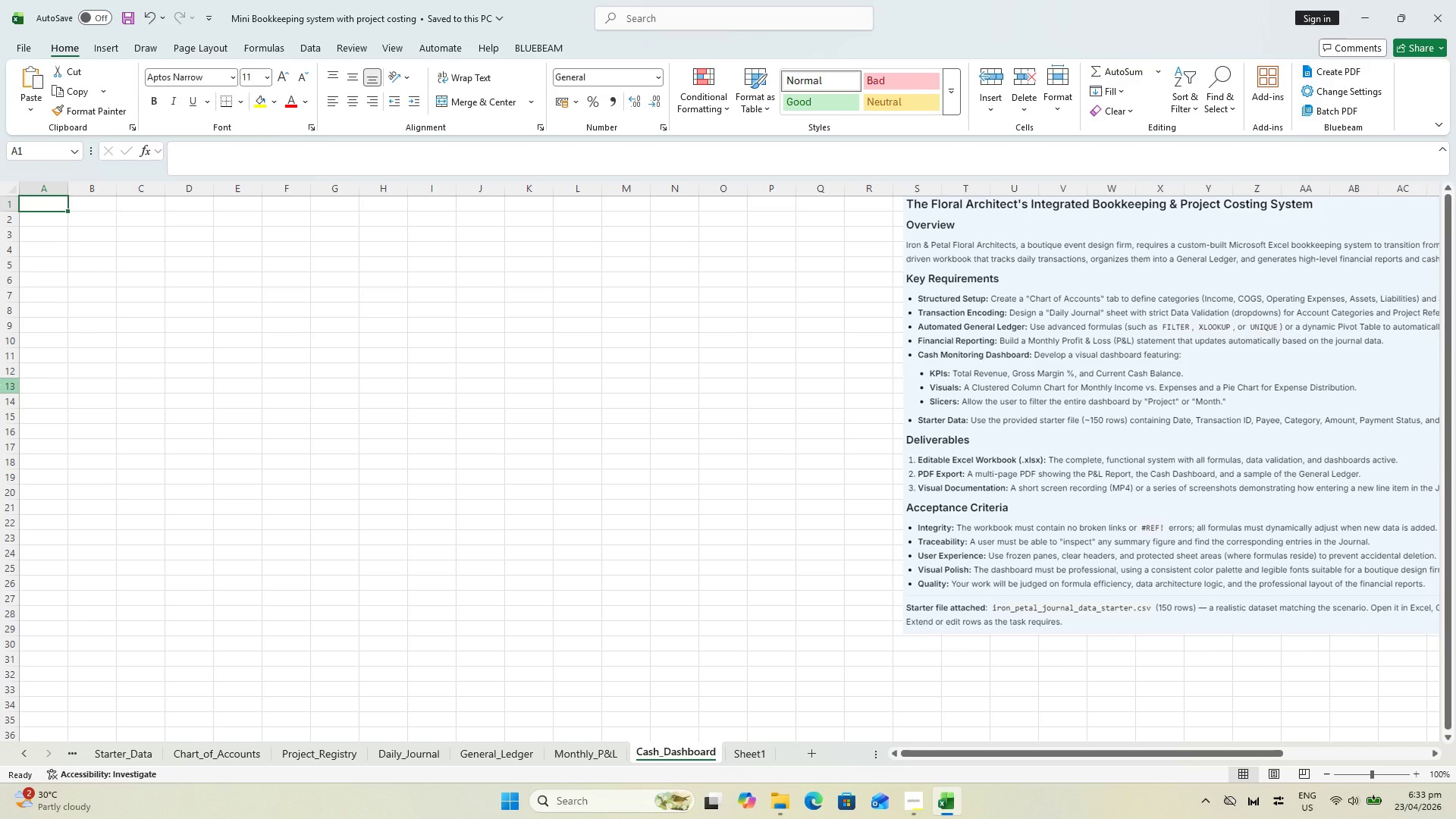 
wait(16.89)
 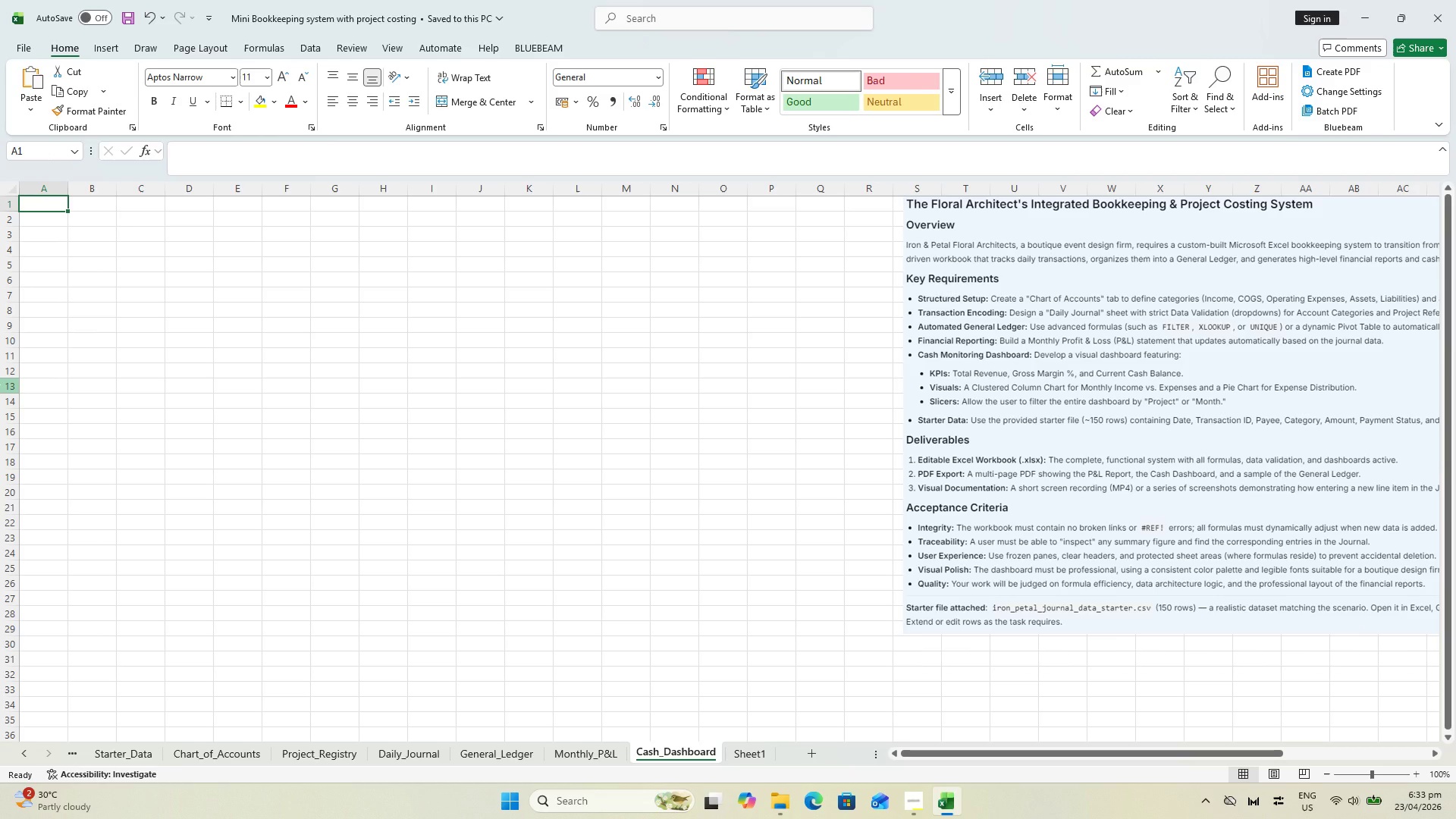 
left_click([511, 759])
 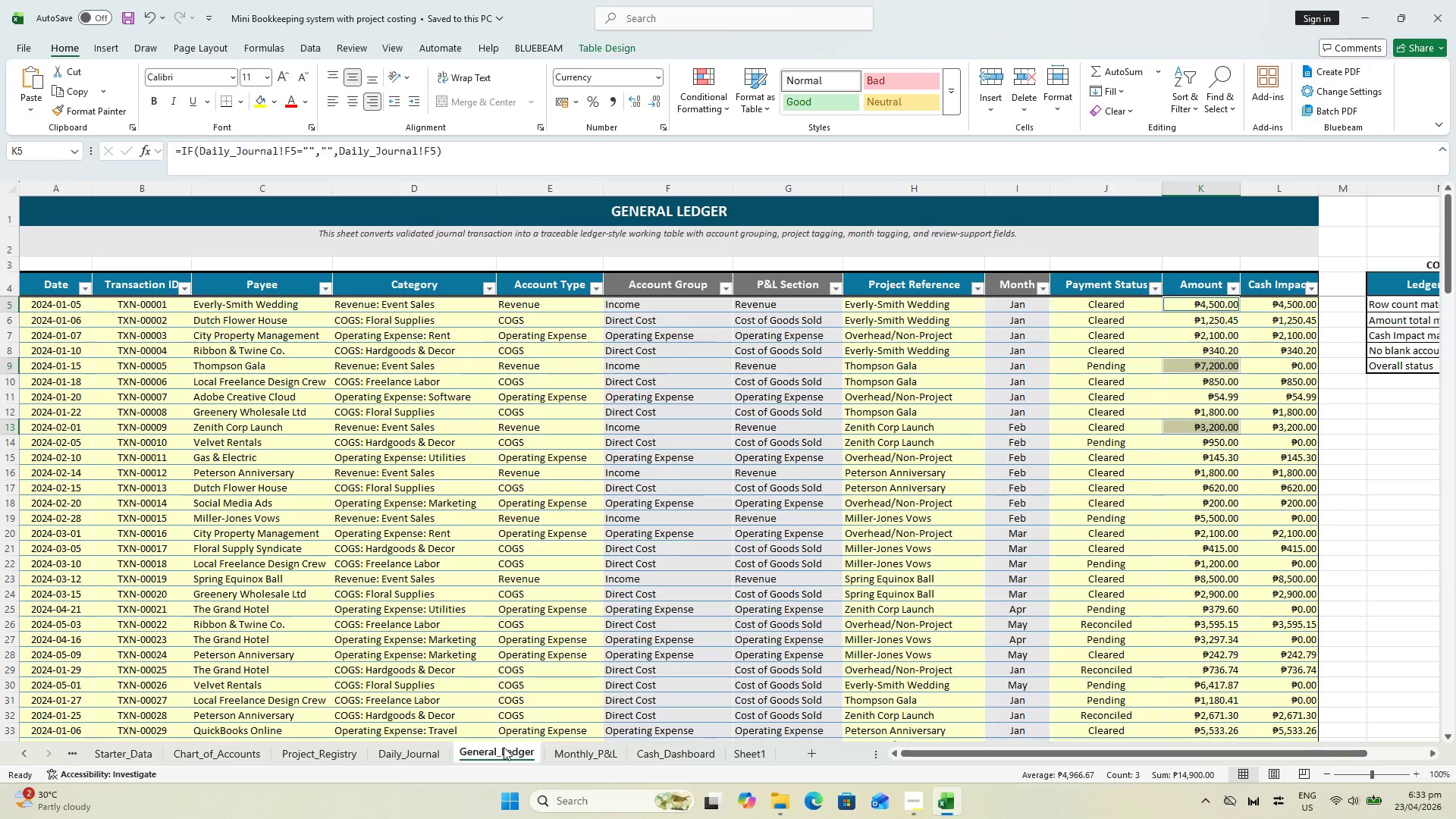 
scroll: coordinate [130, 458], scroll_direction: up, amount: 3.0
 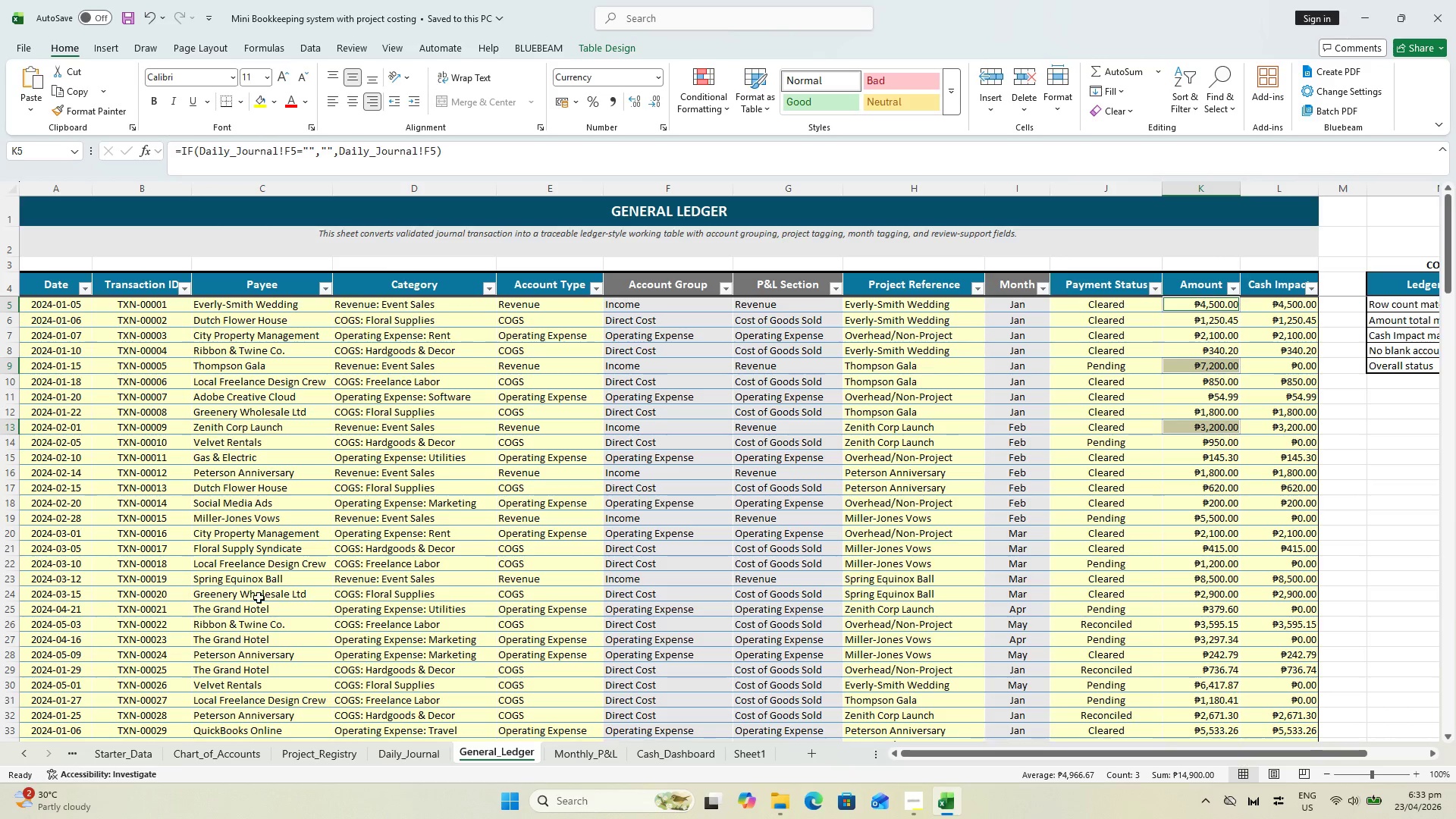 
wait(13.2)
 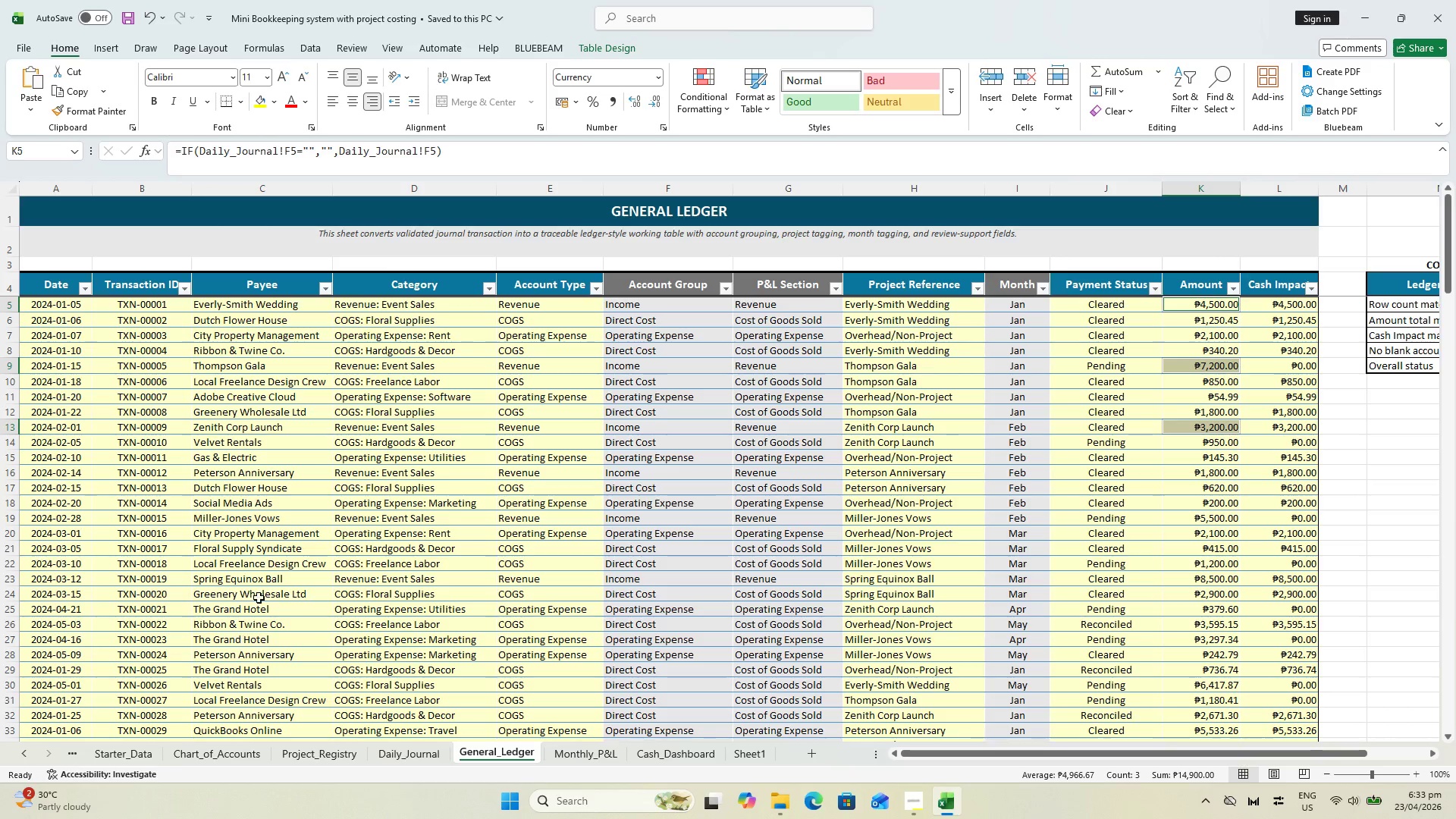 
left_click([42, 293])
 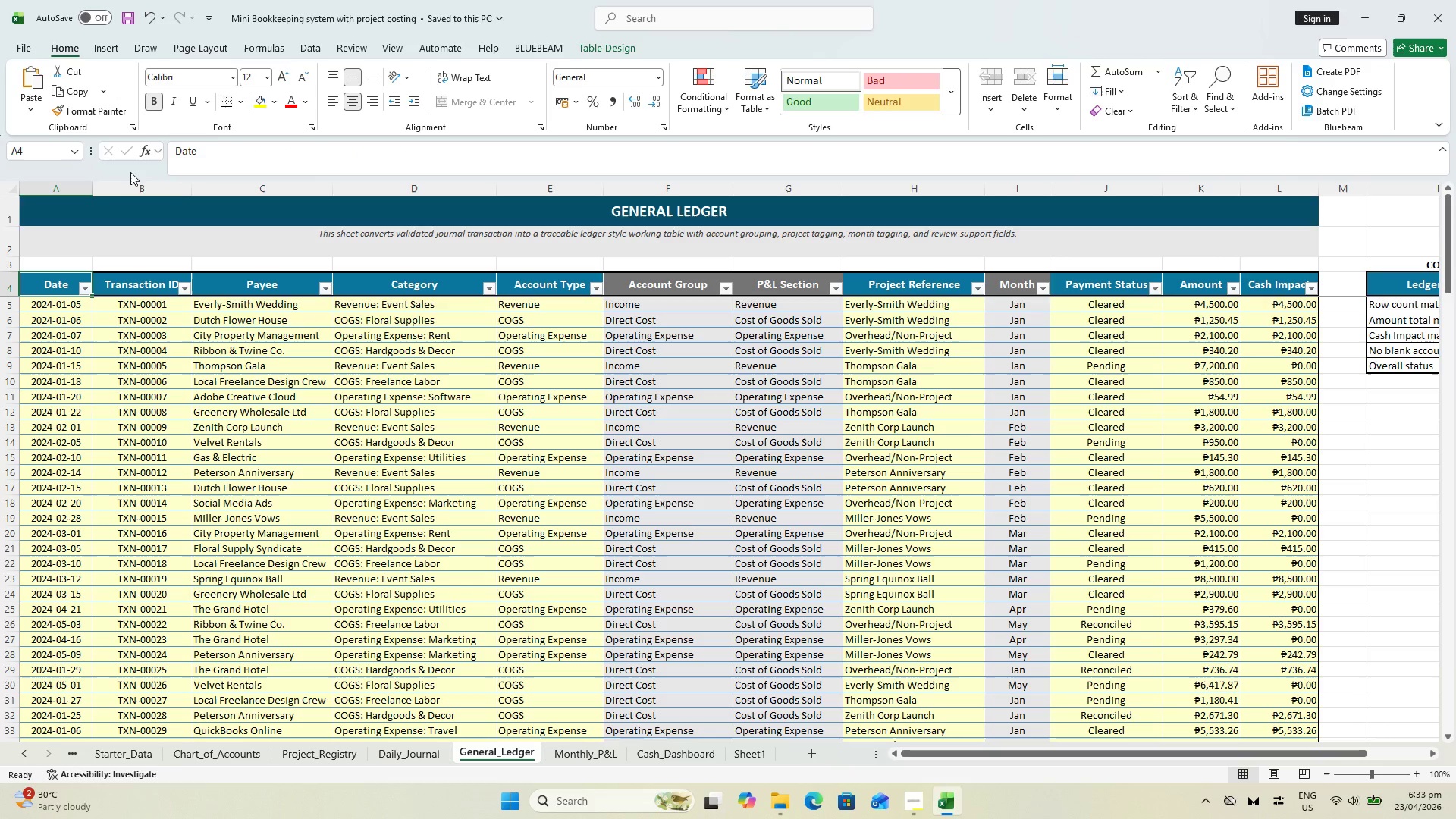 
left_click([169, 145])
 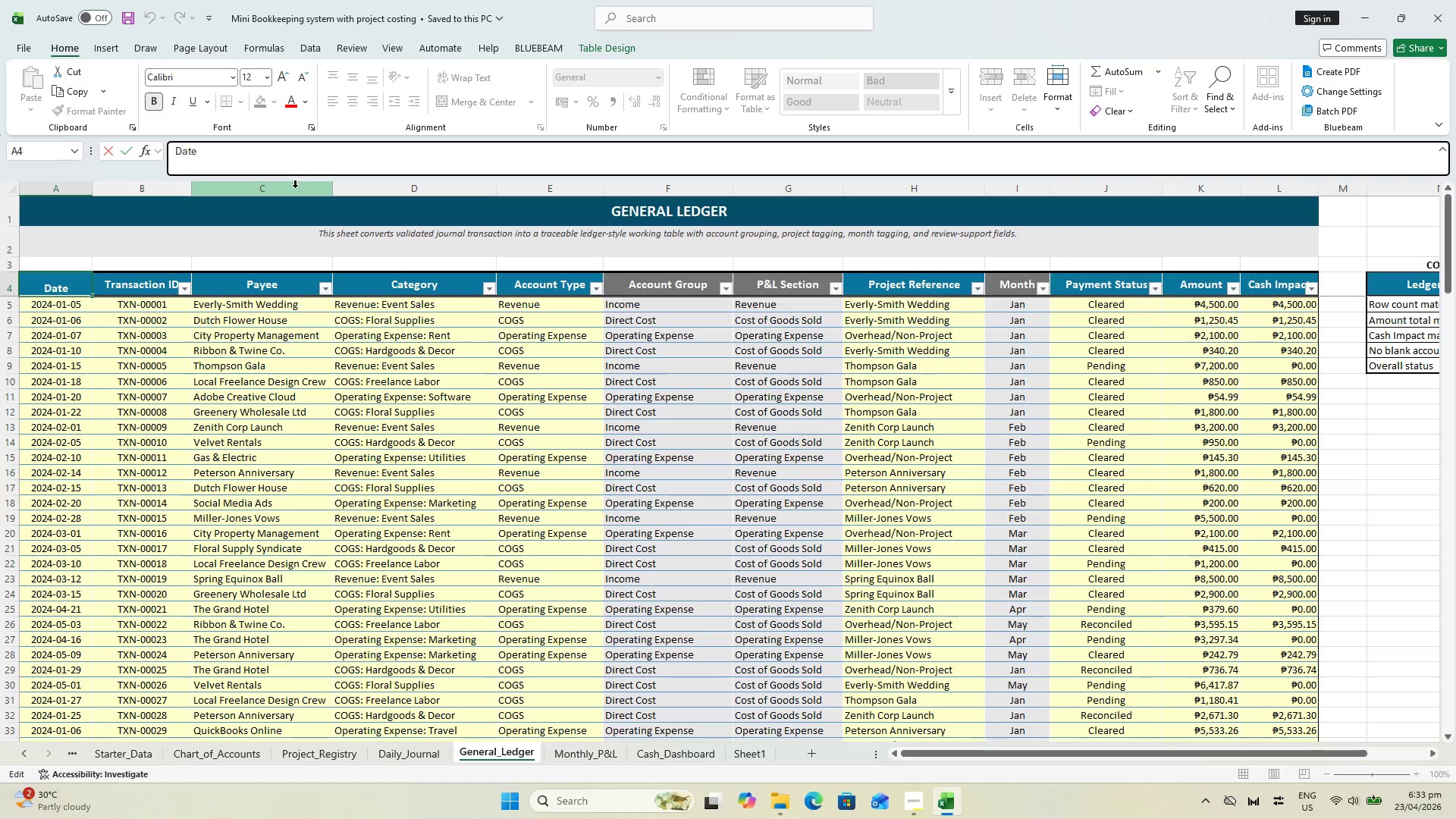 
key(Shift+ShiftLeft)
 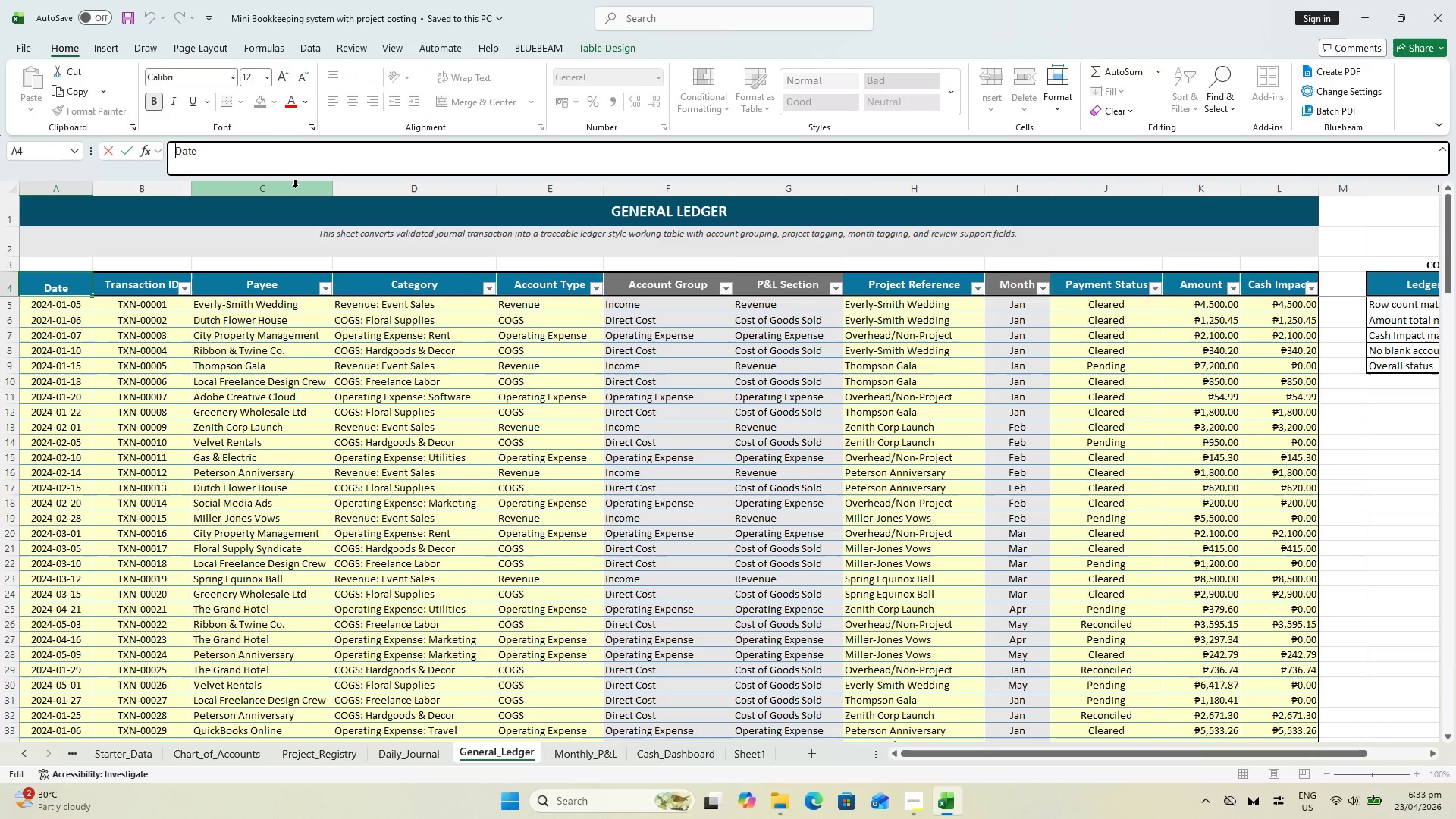 
key(Control+Shift+ControlLeft)
 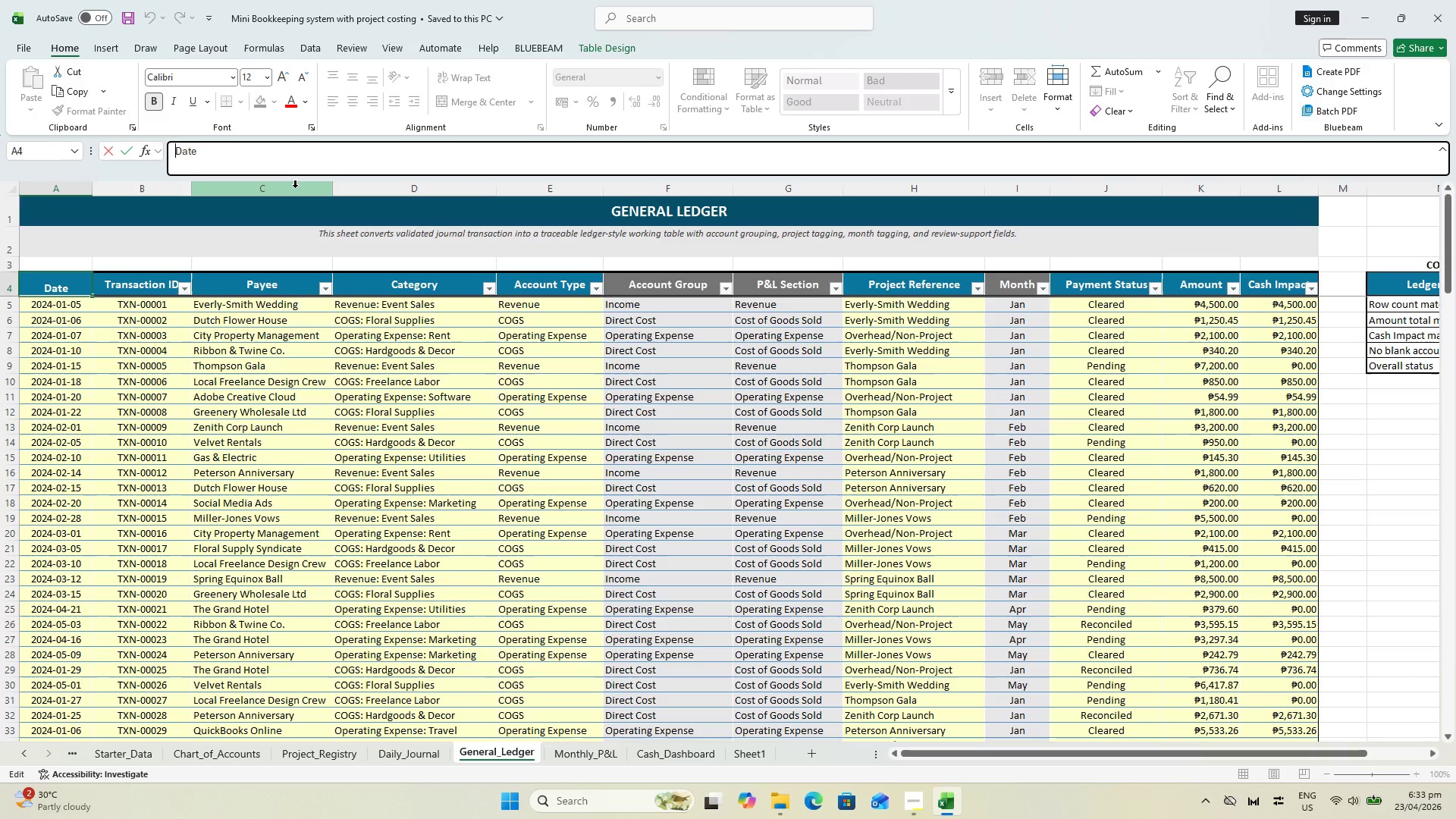 
key(Shift+ShiftLeft)
 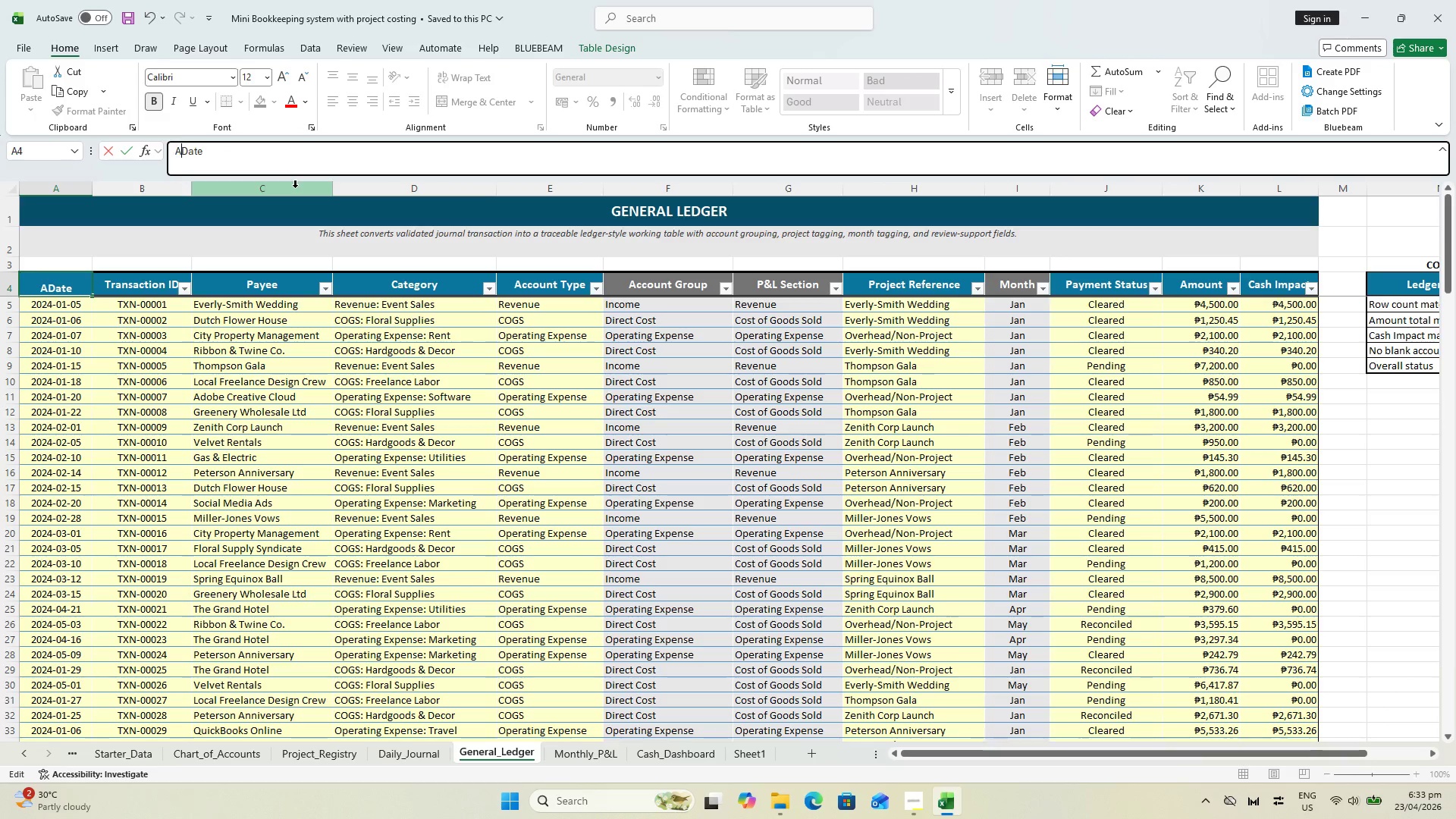 
key(Shift+A)
 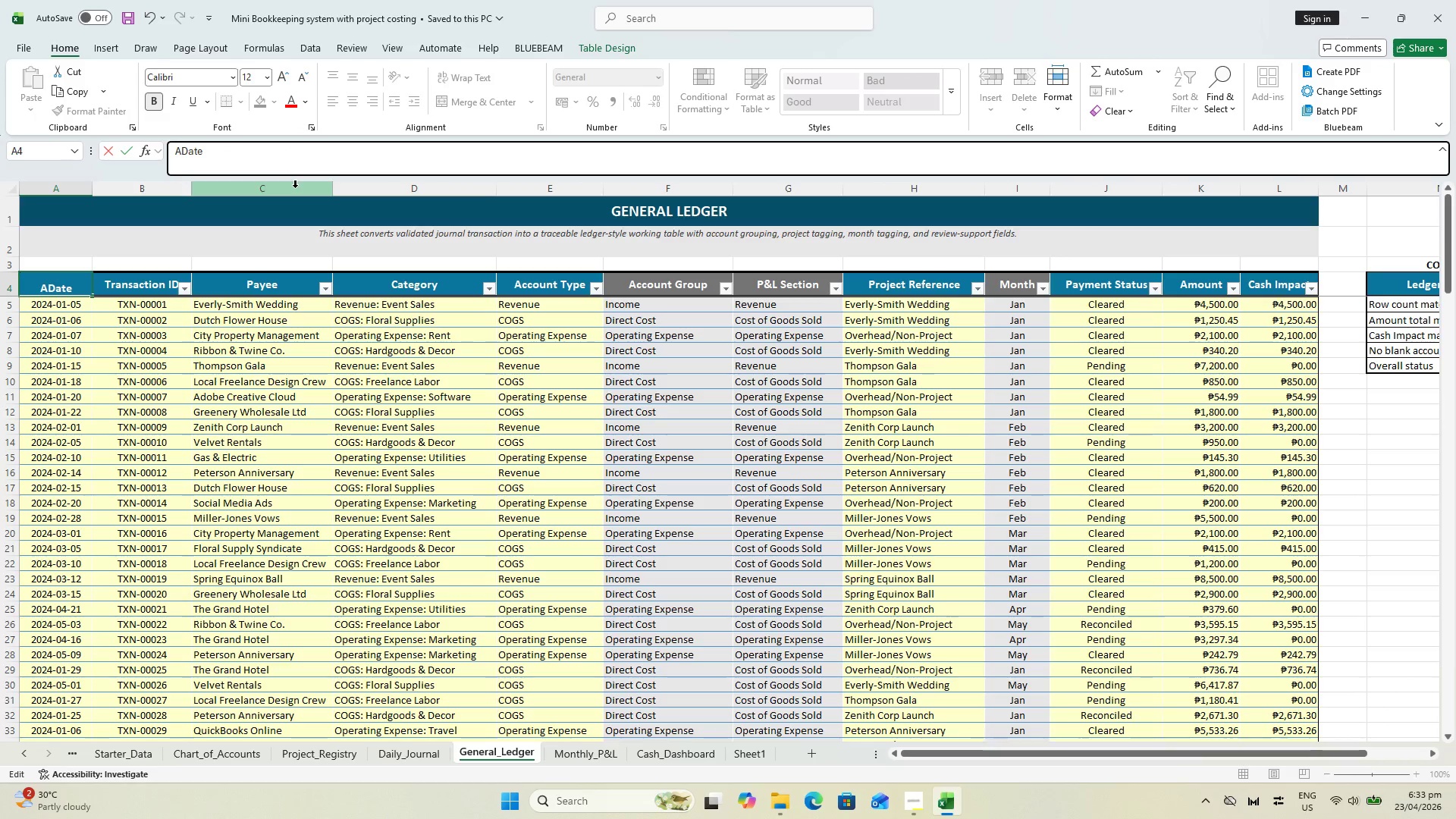 
key(Space)
 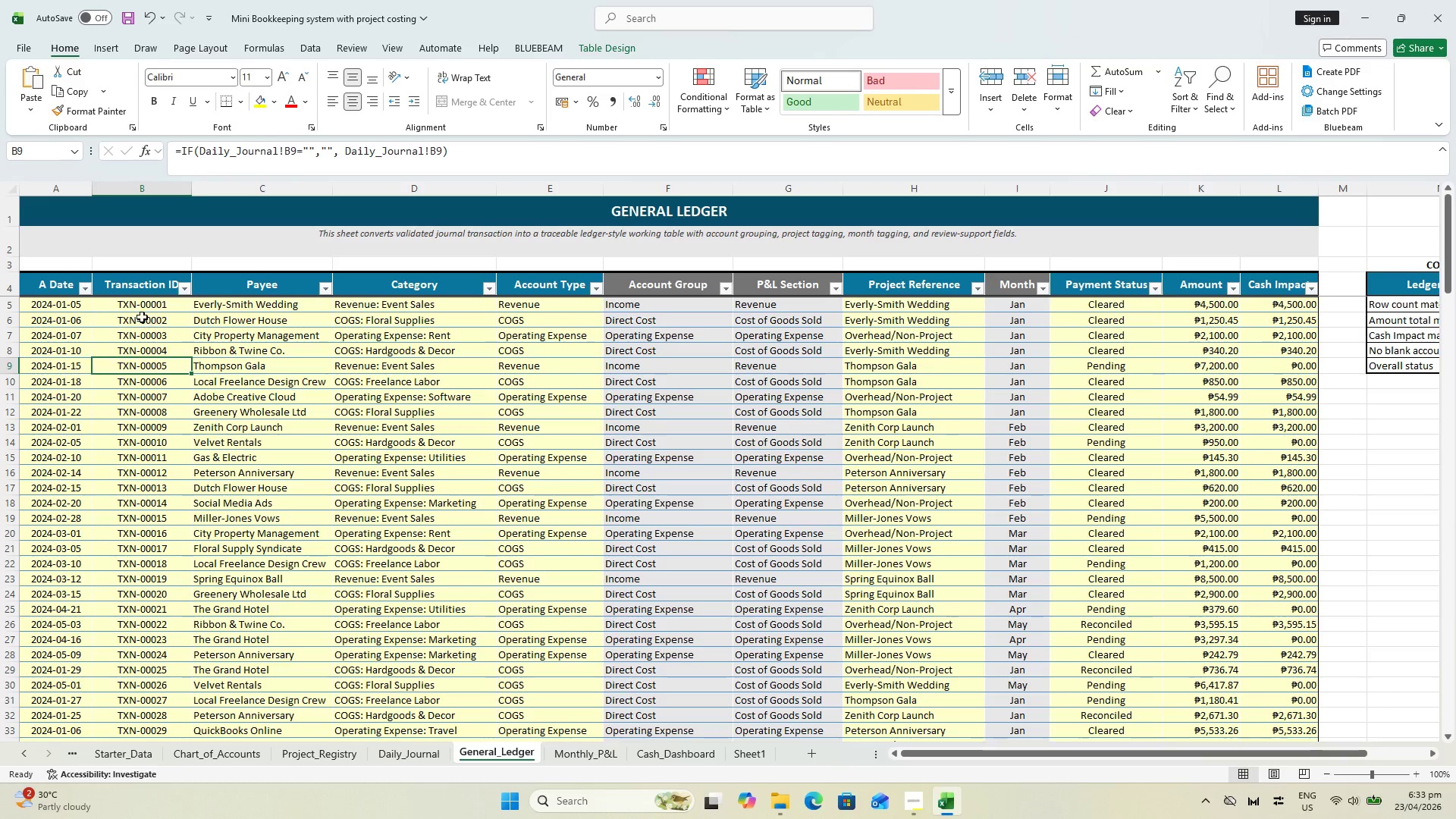 
left_click([129, 303])
 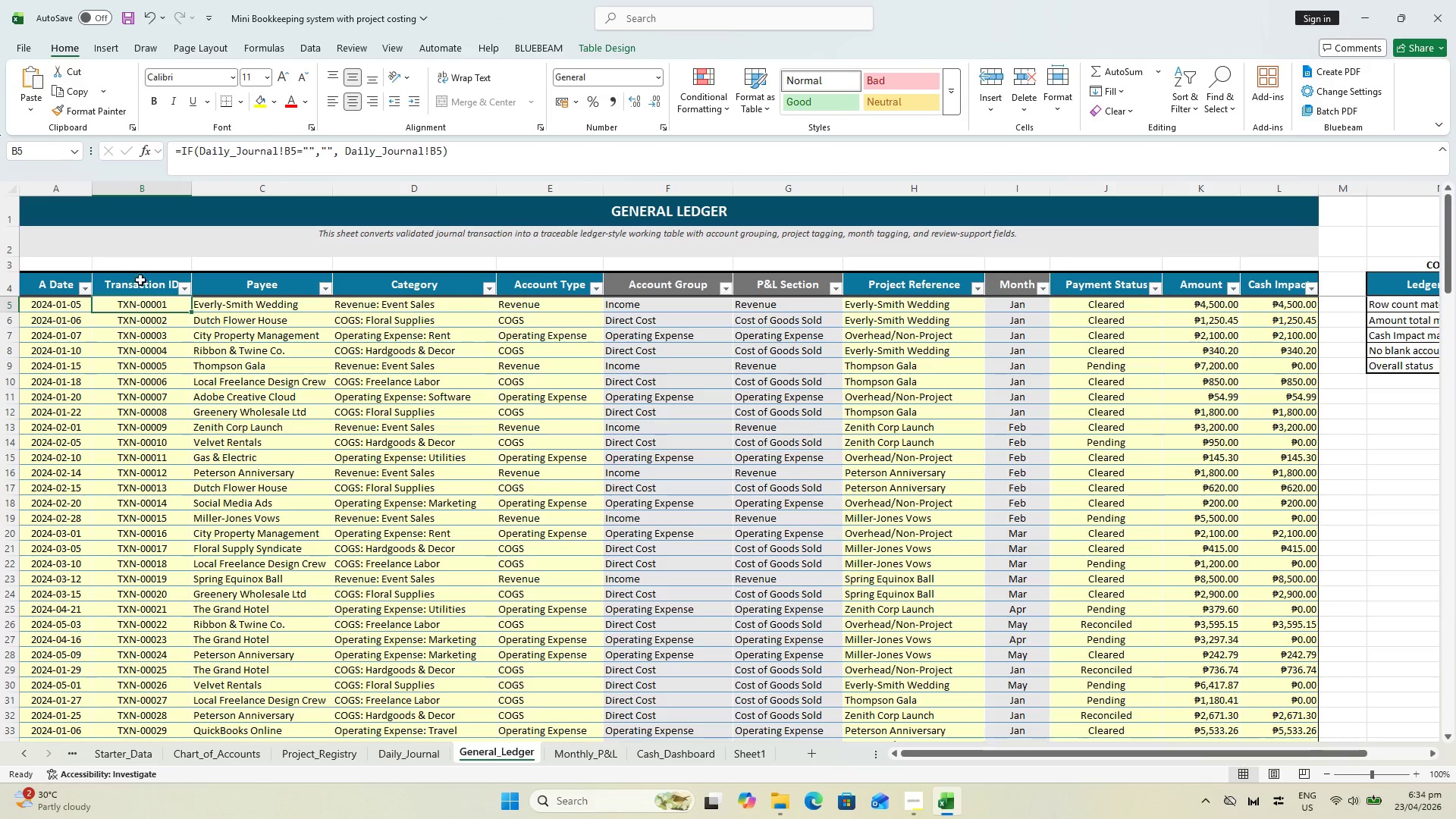 
left_click([143, 287])
 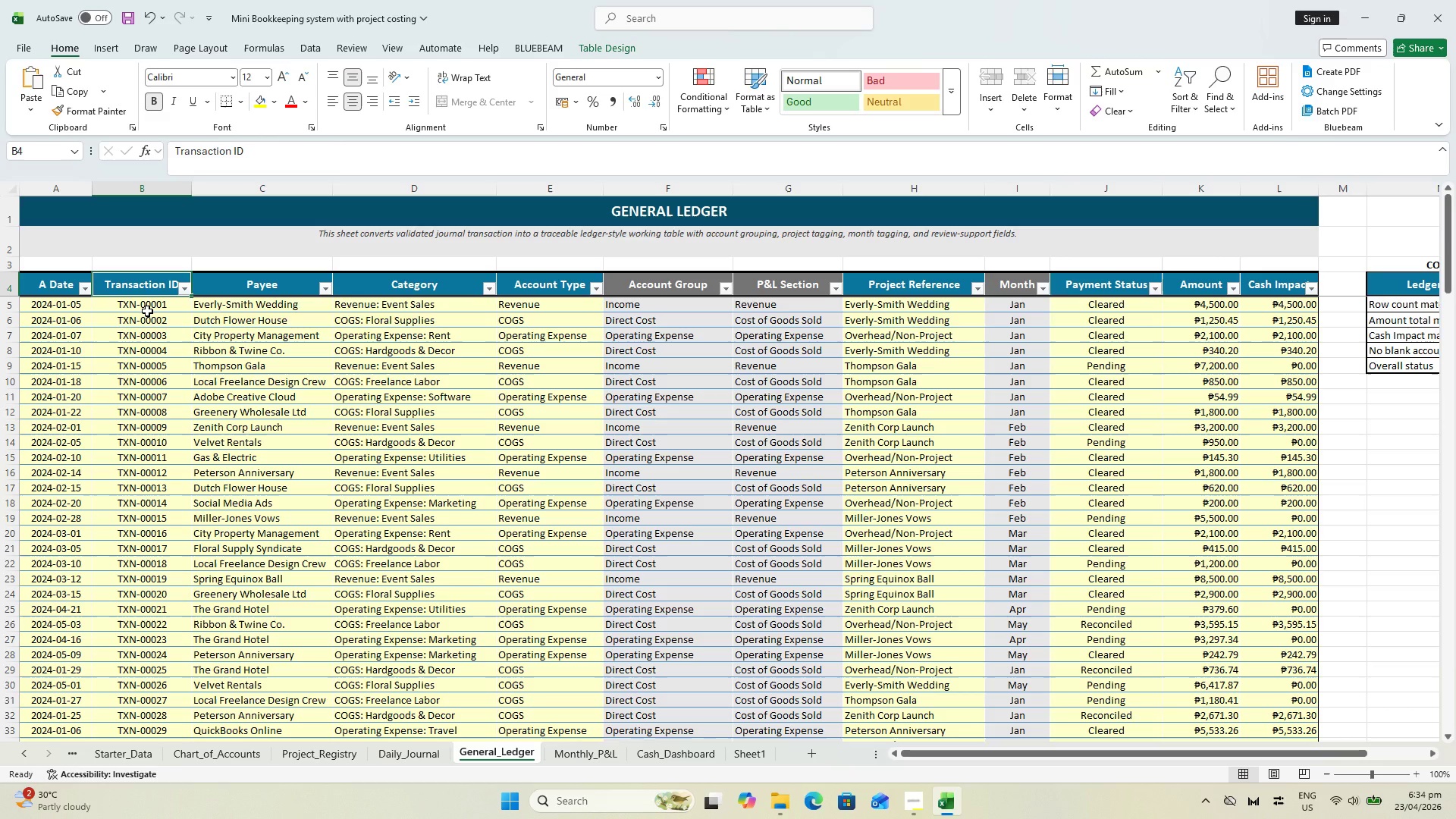 
wait(26.58)
 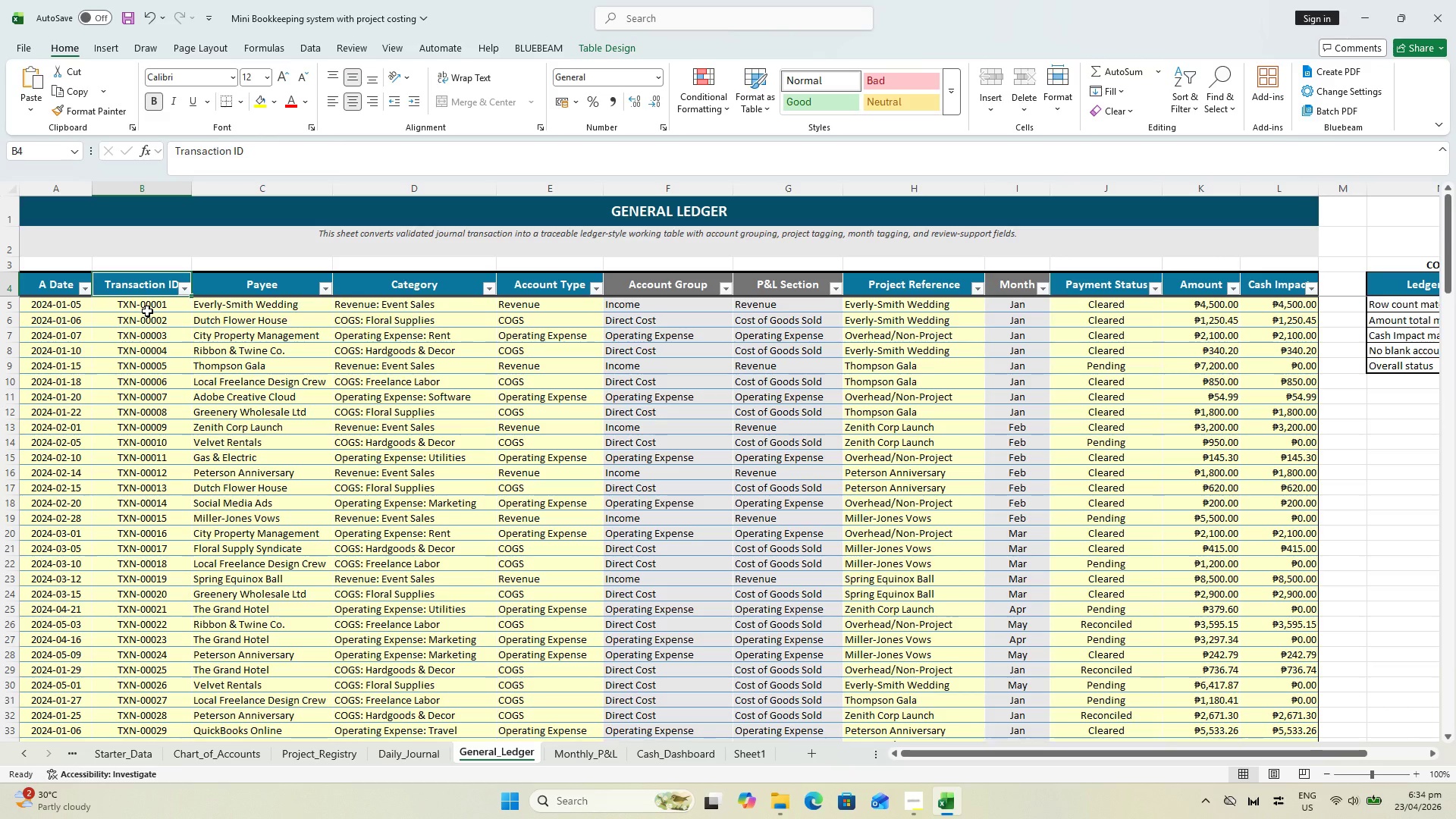 
key(Control+Z)
 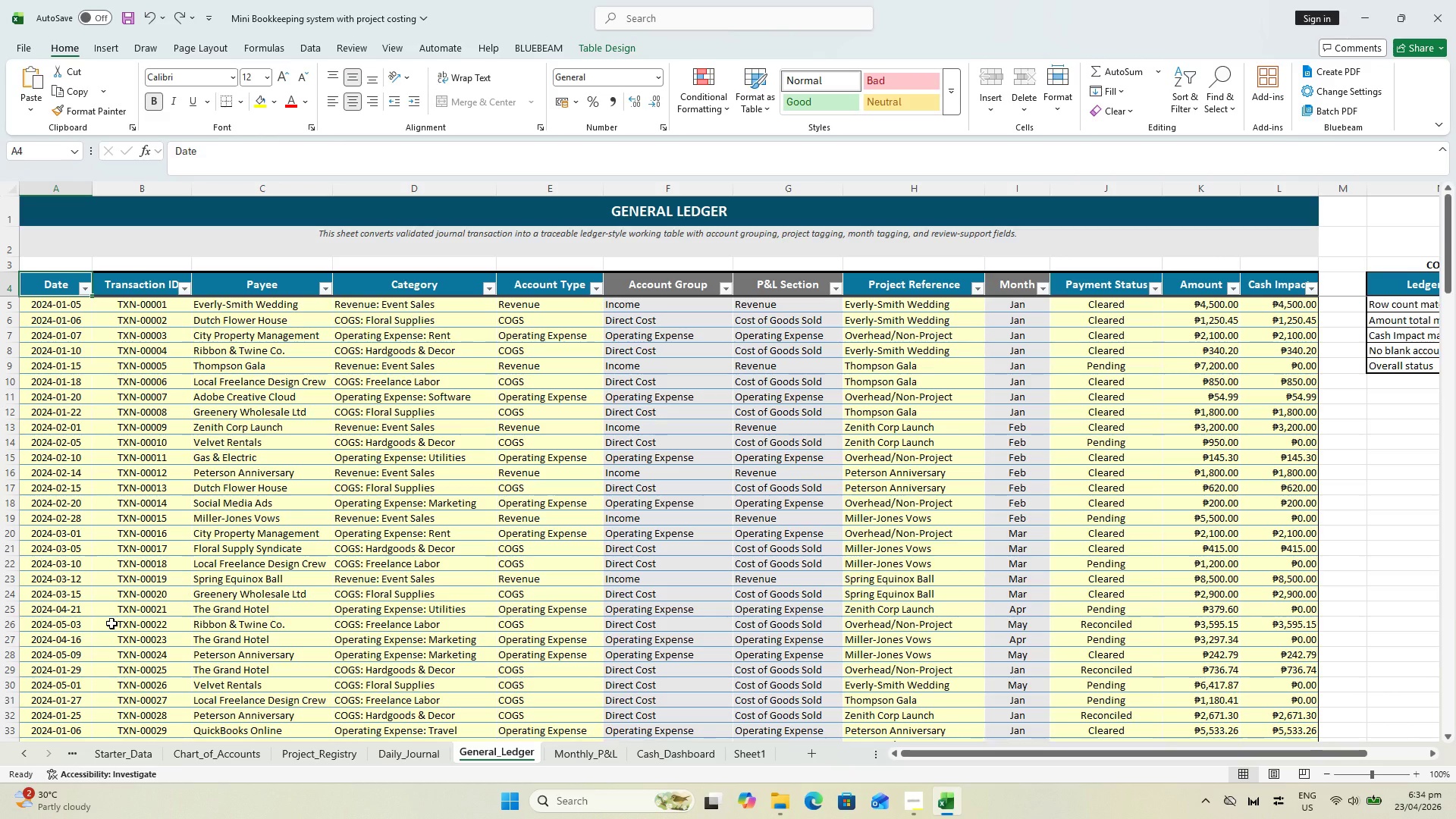 
wait(18.66)
 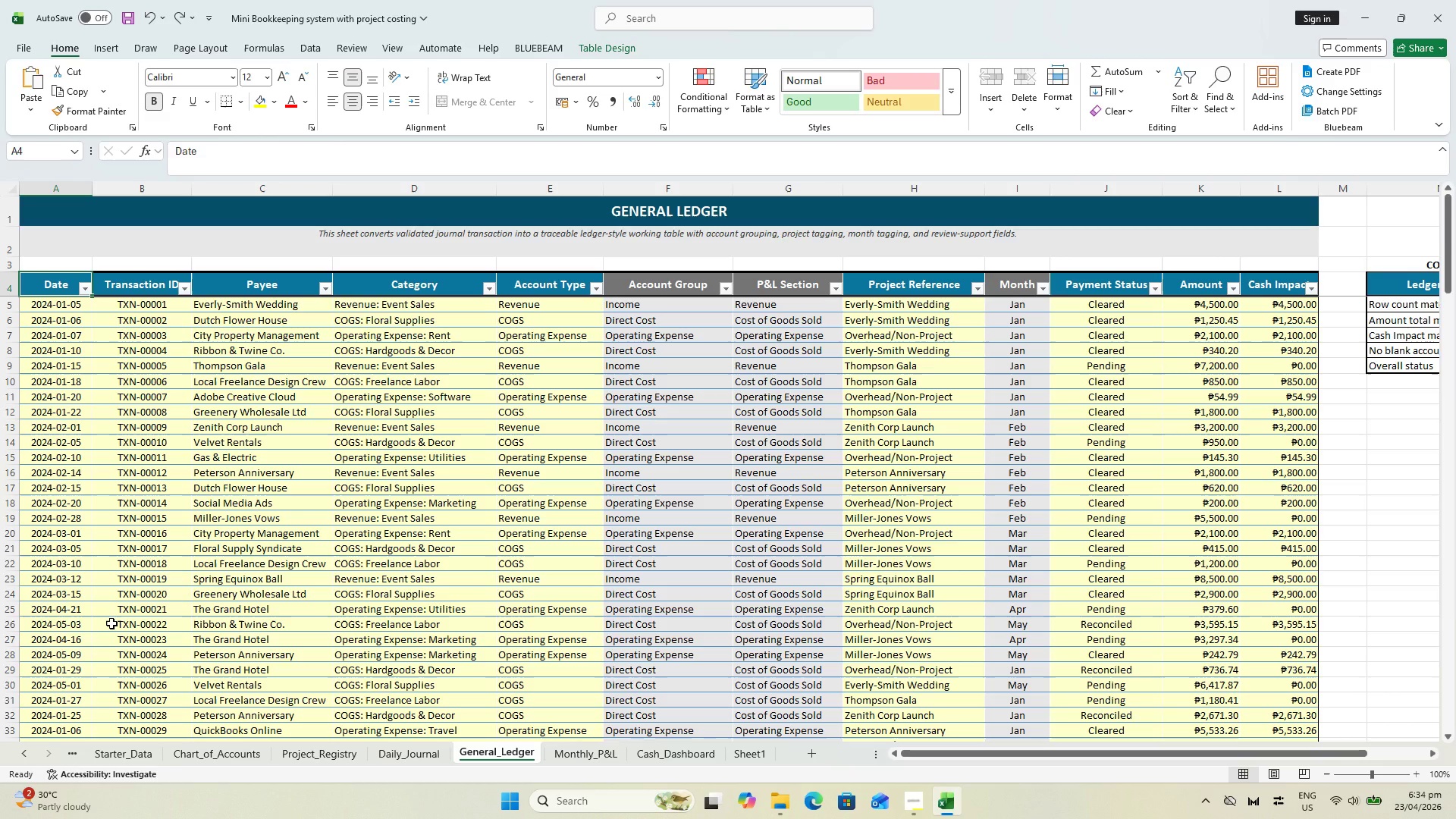 
key(Control+S)
 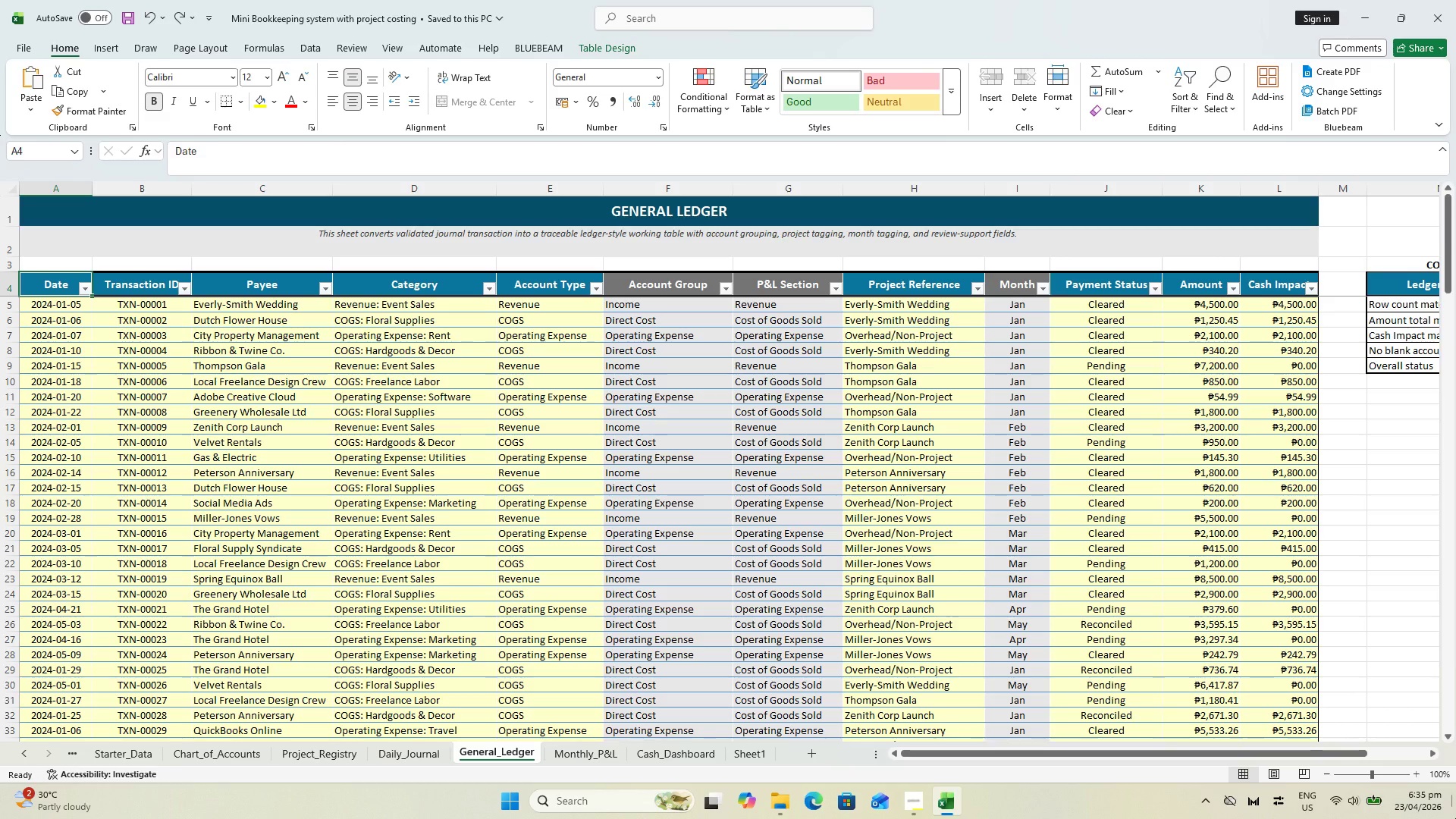 
wait(26.91)
 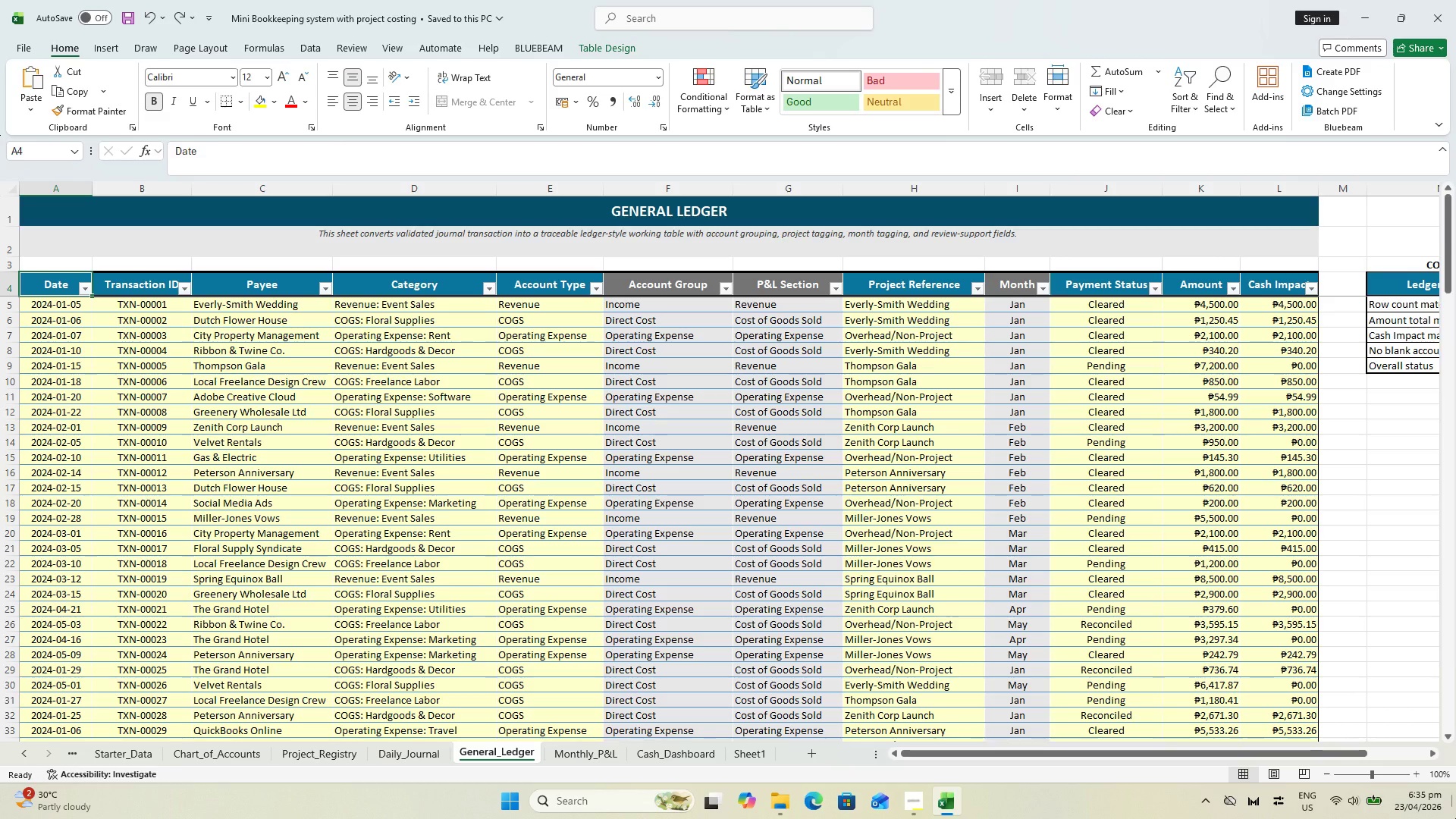 
left_click([770, 294])
 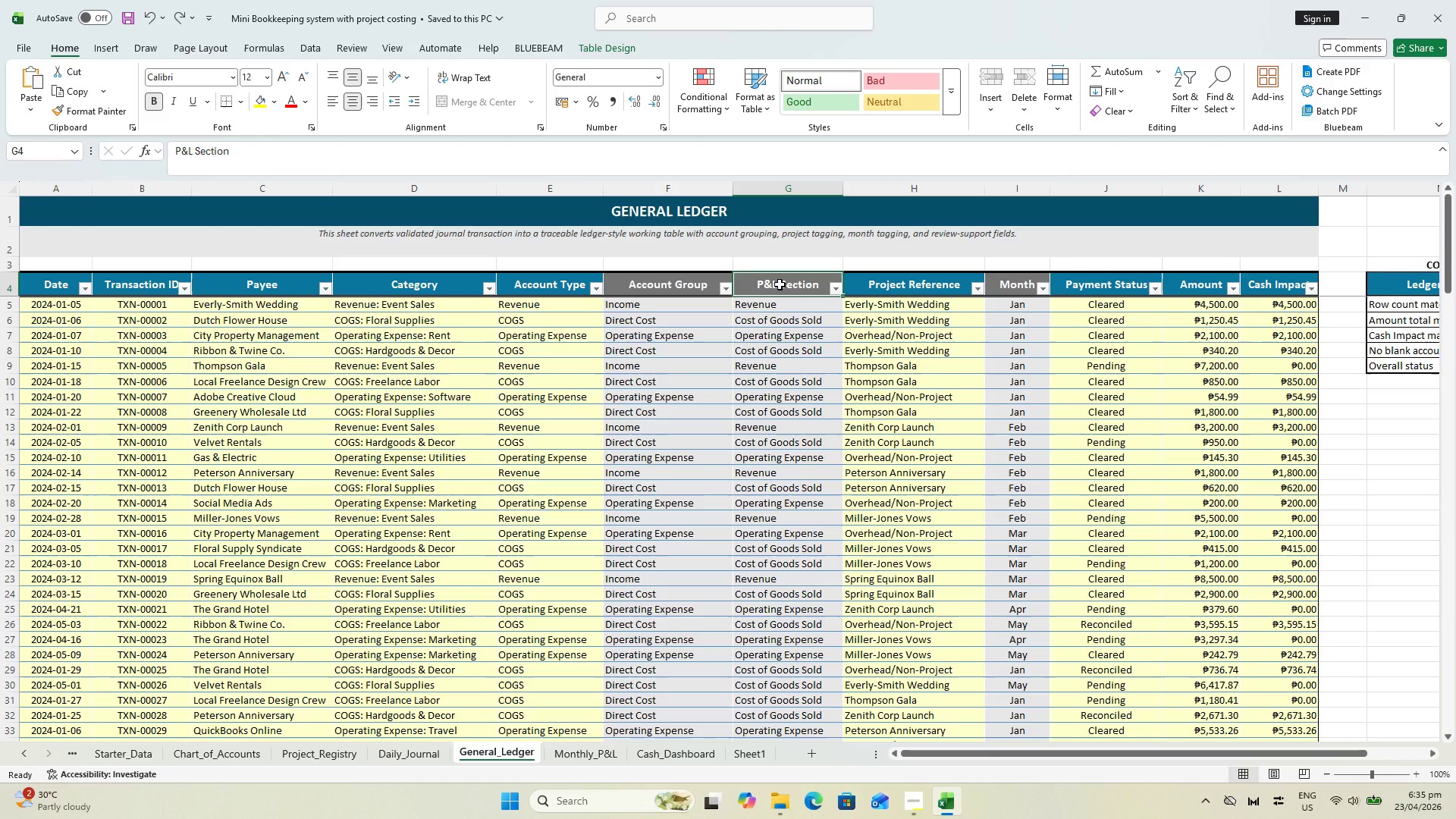 
wait(7.64)
 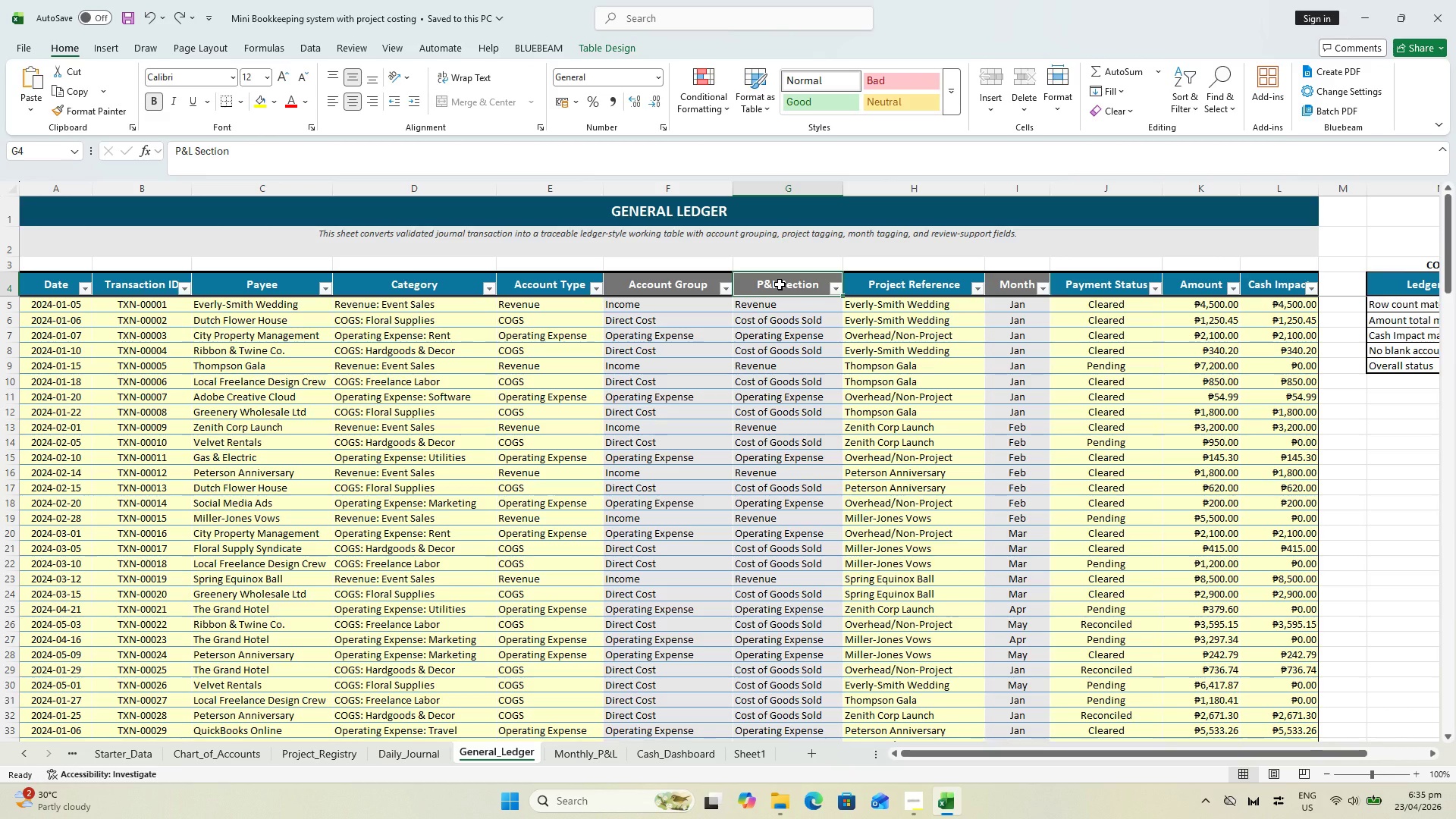 
left_click([830, 194])
 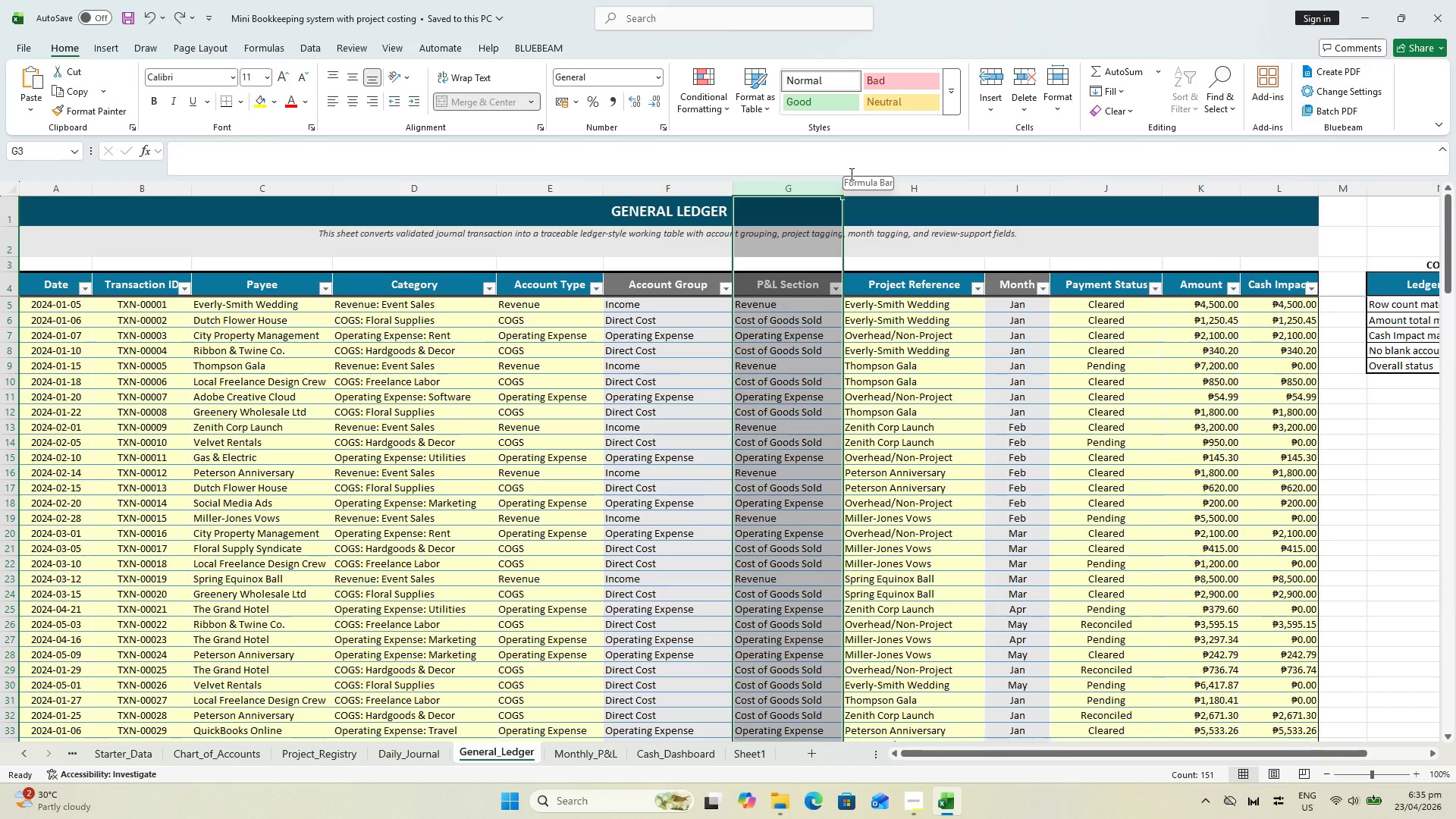 
wait(5.14)
 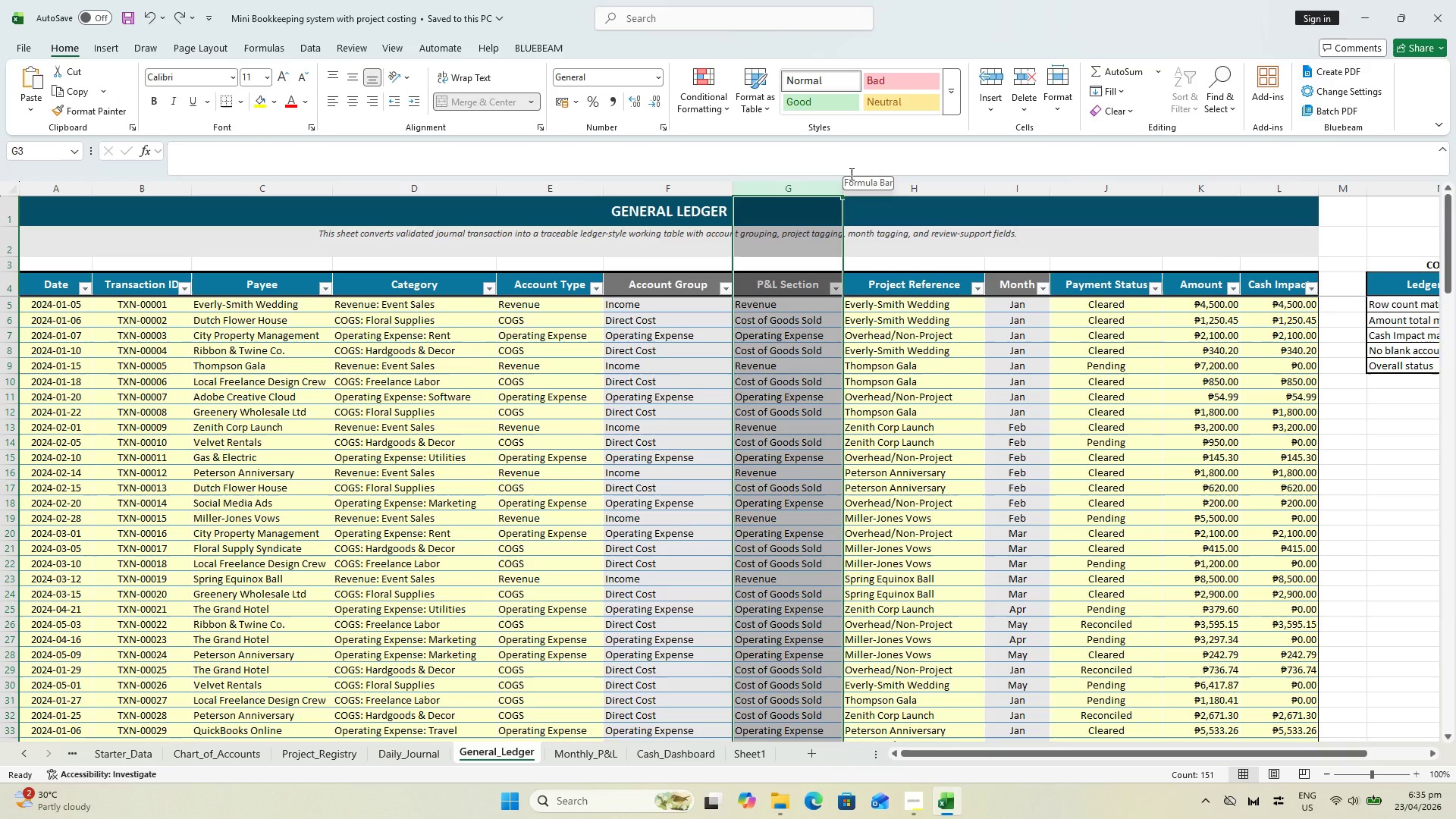 
key(Control+Shift+Equal)
 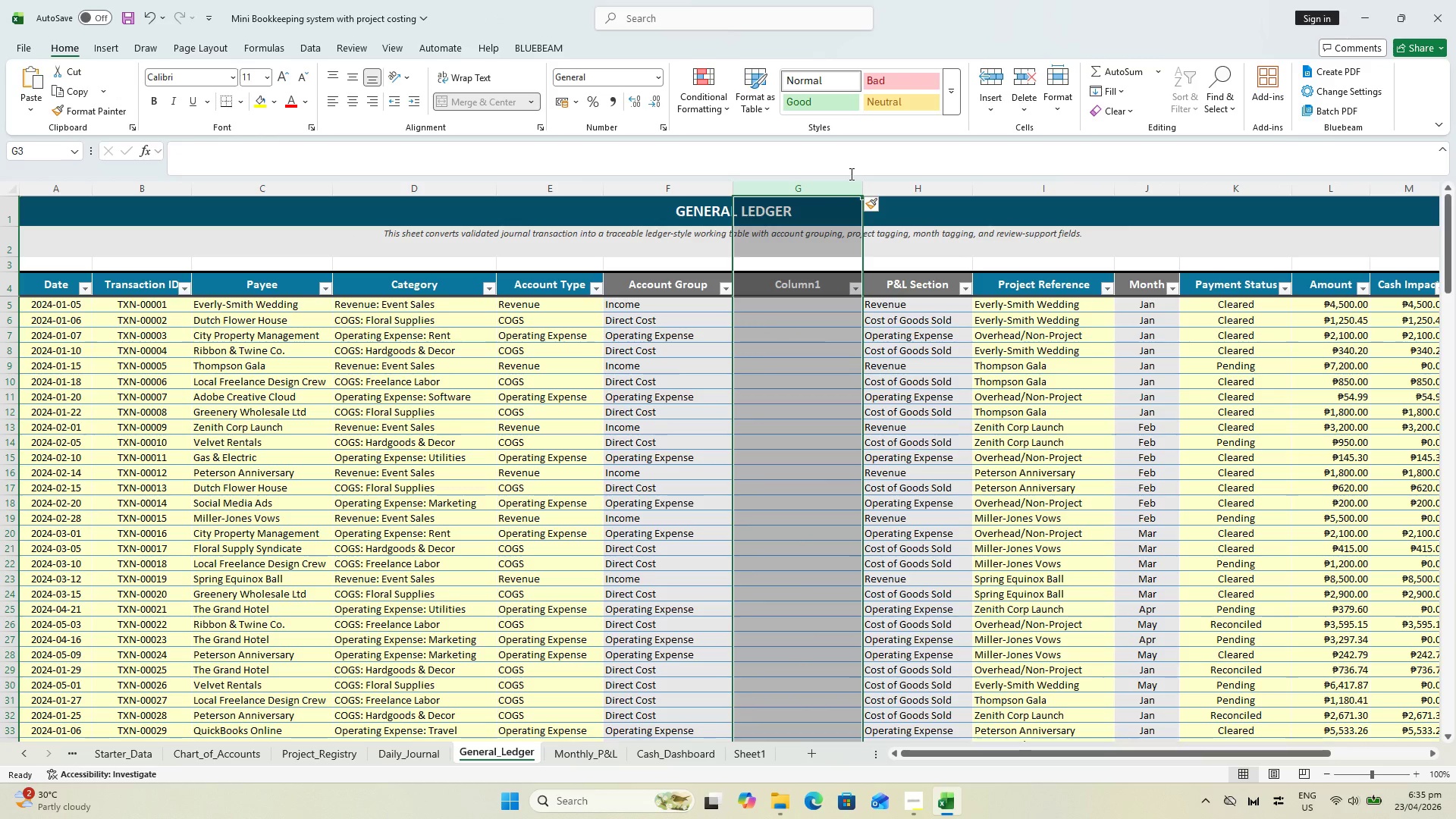 
key(Control+Z)
 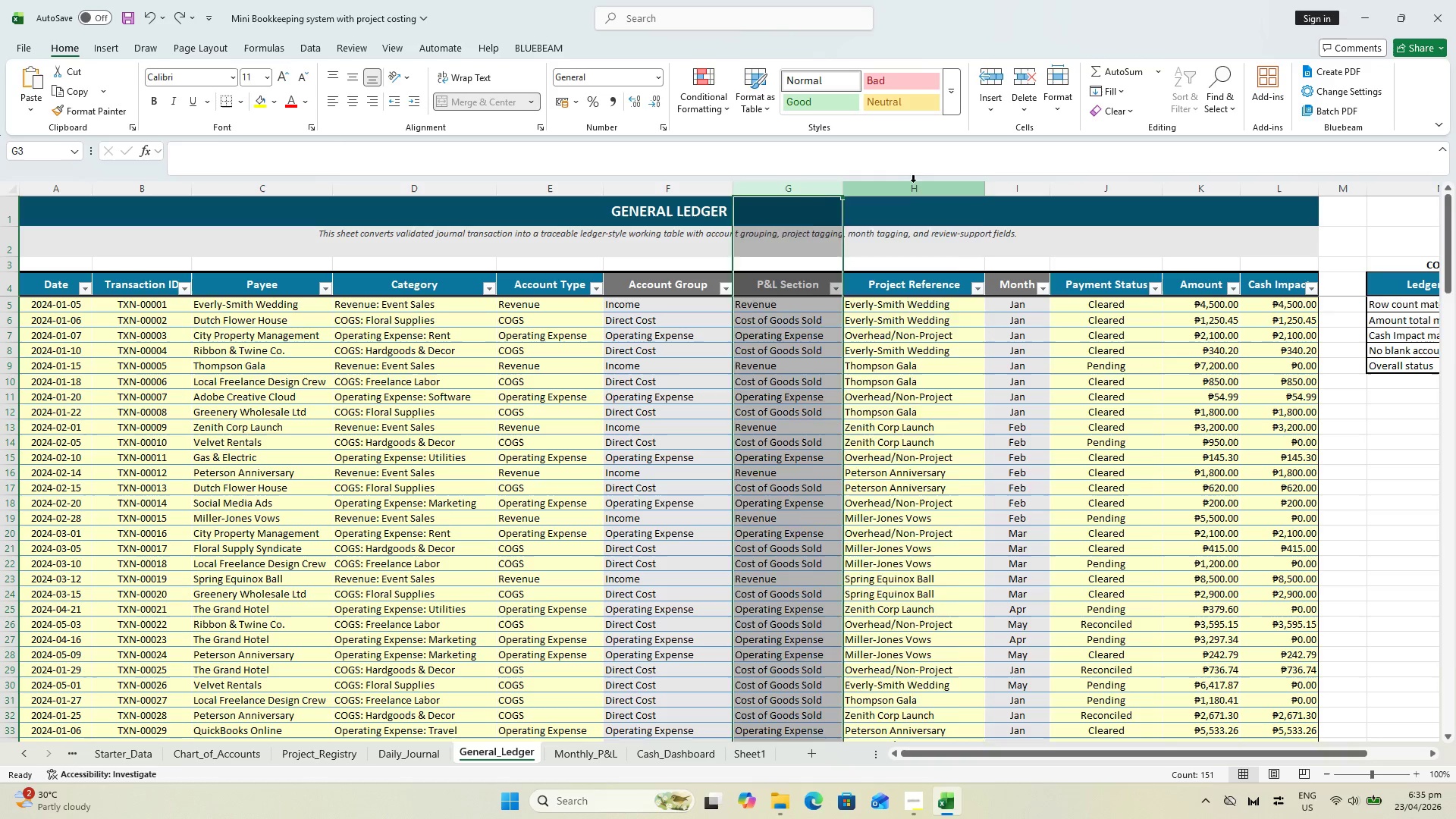 
left_click([913, 182])
 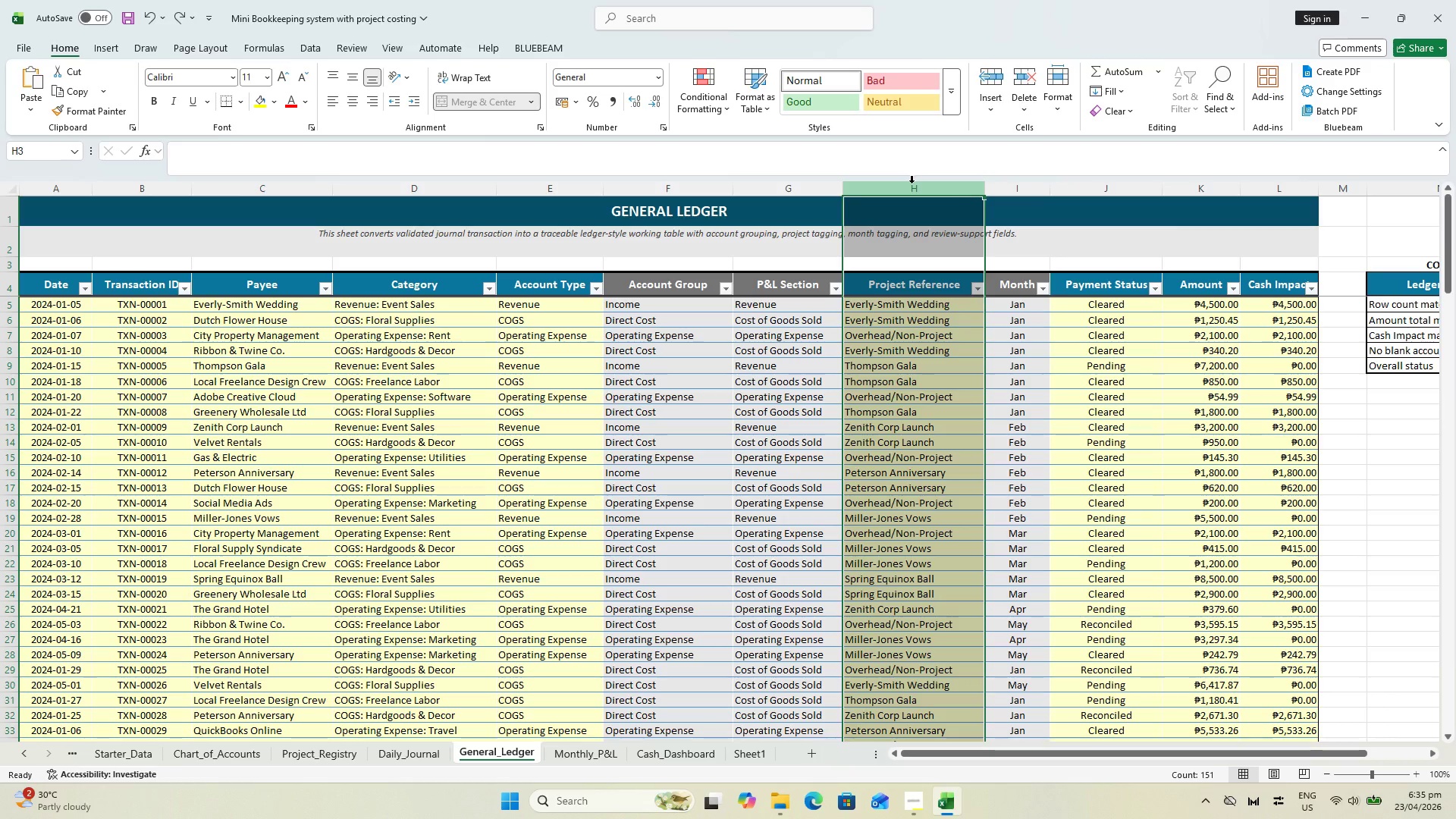 
key(Control+Shift+Equal)
 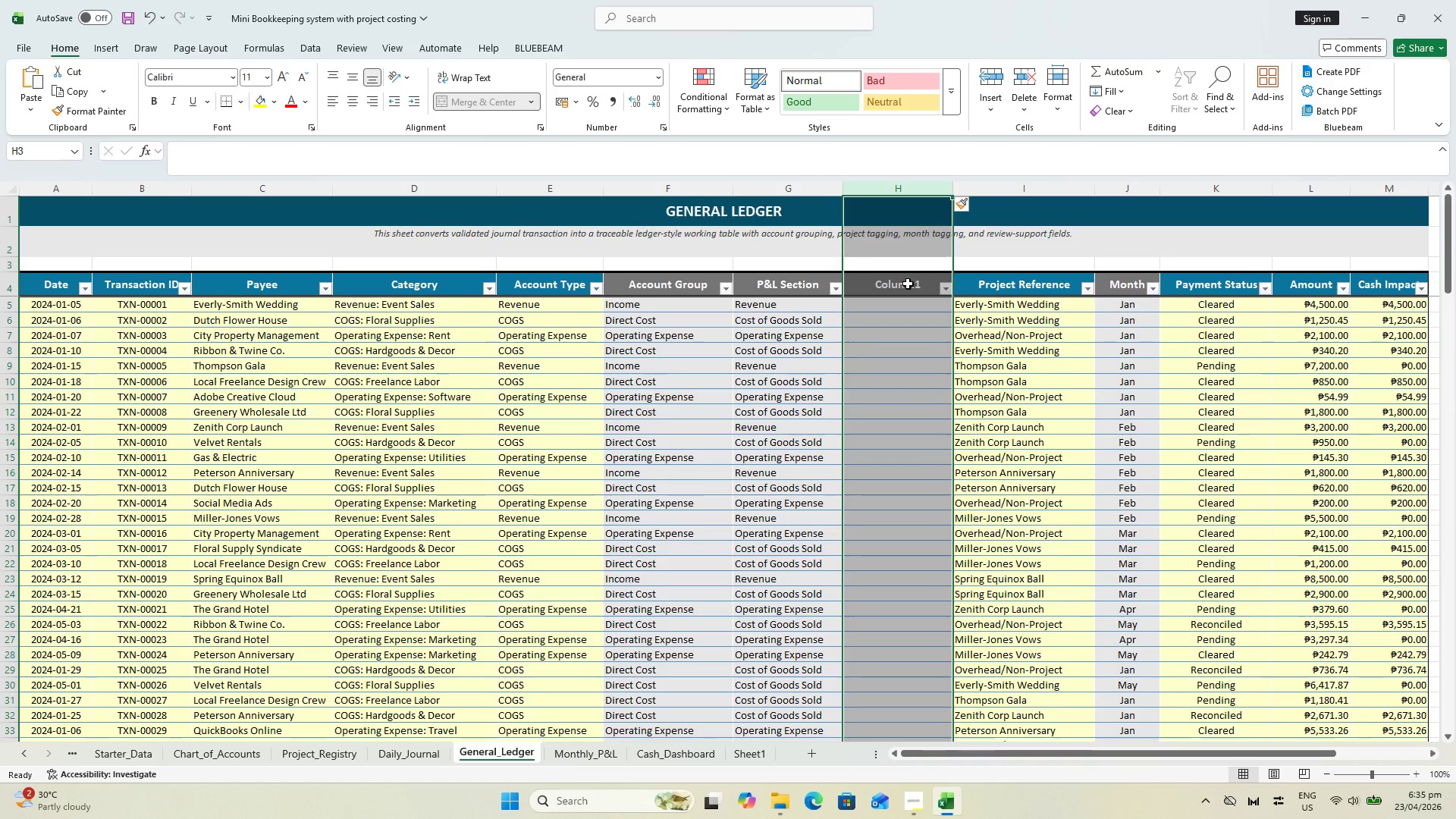 
double_click([908, 284])
 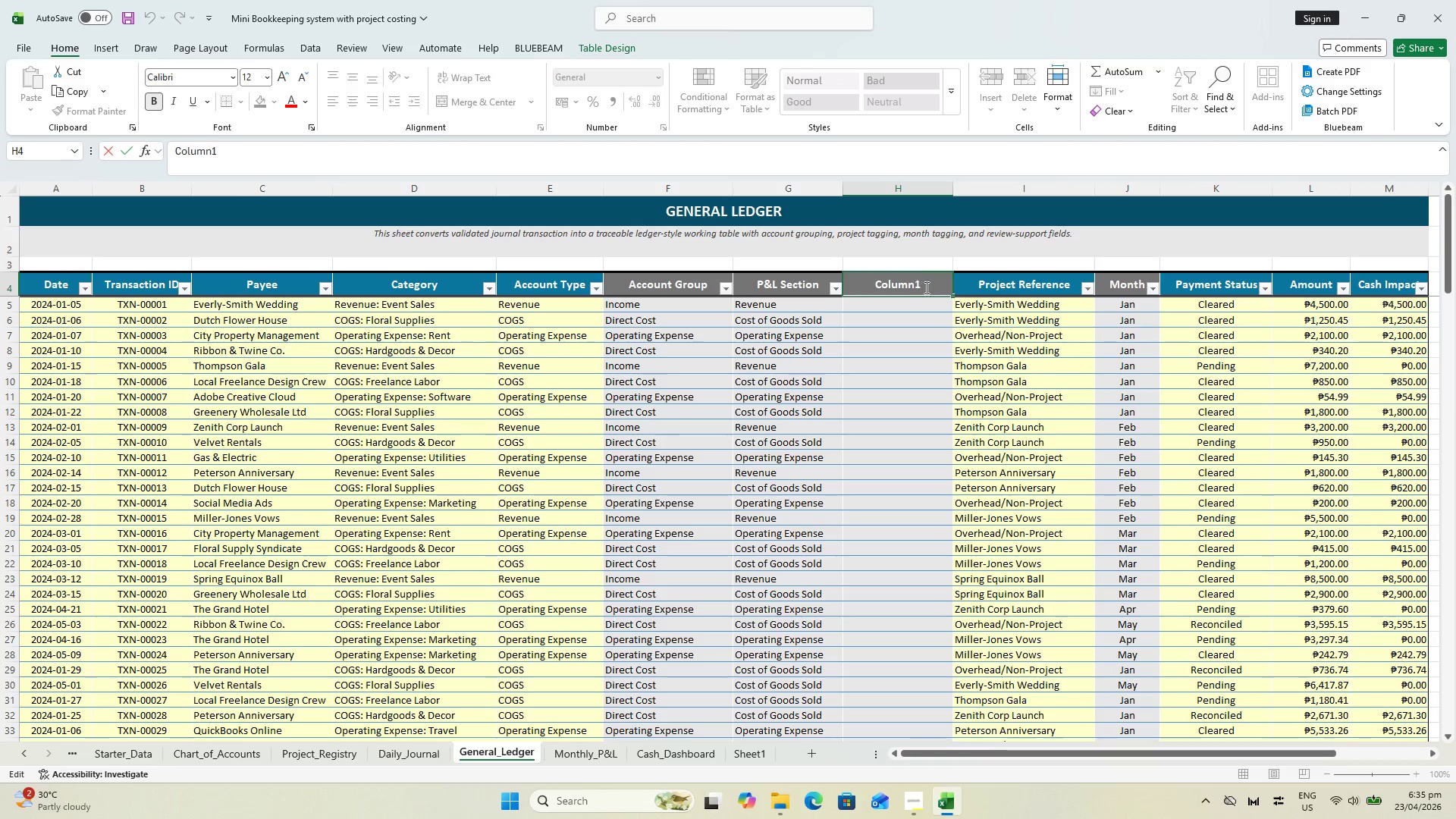 
left_click_drag(start_coordinate=[928, 287], to_coordinate=[723, 306])
 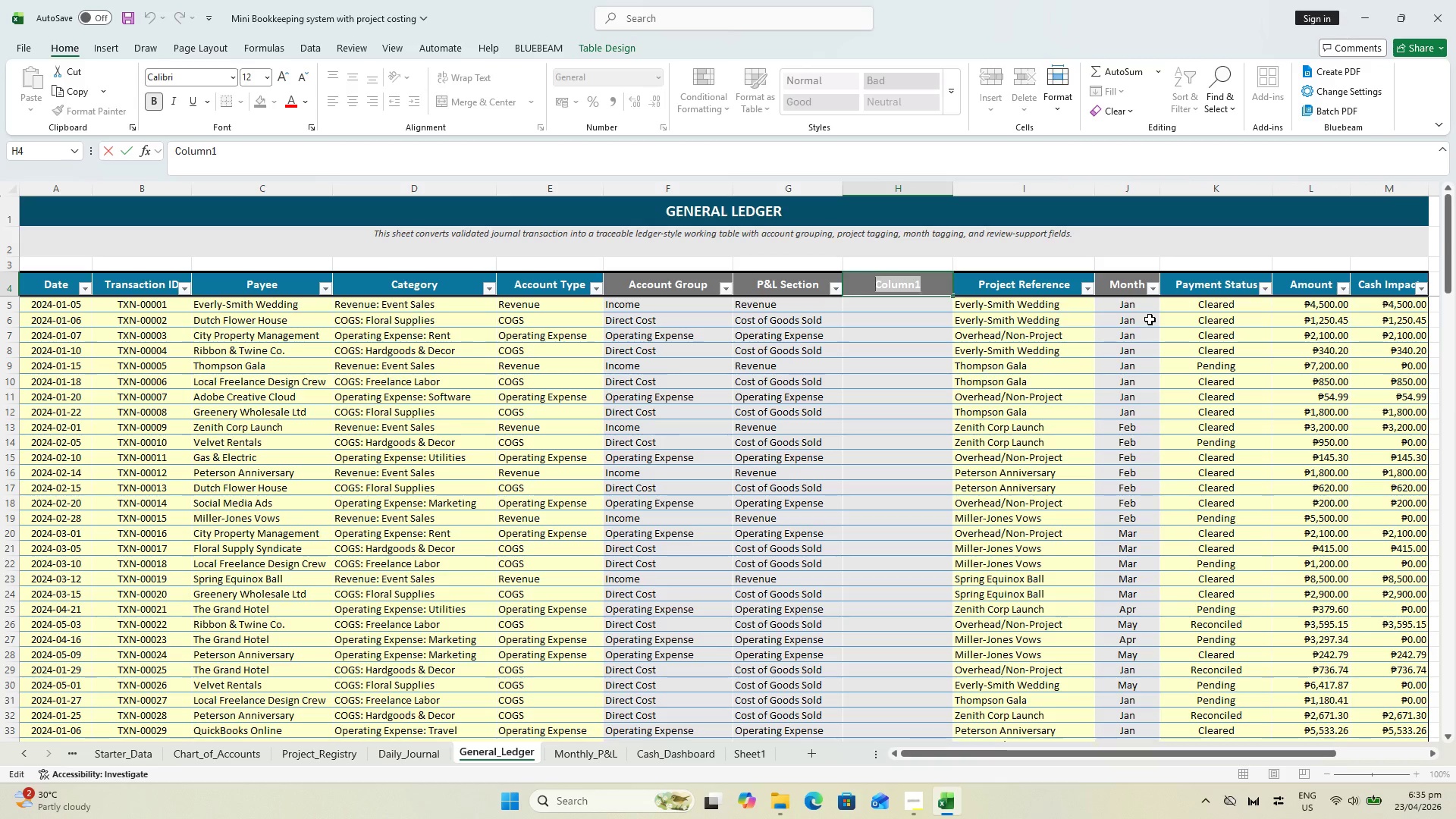 
type(Dashboard)
 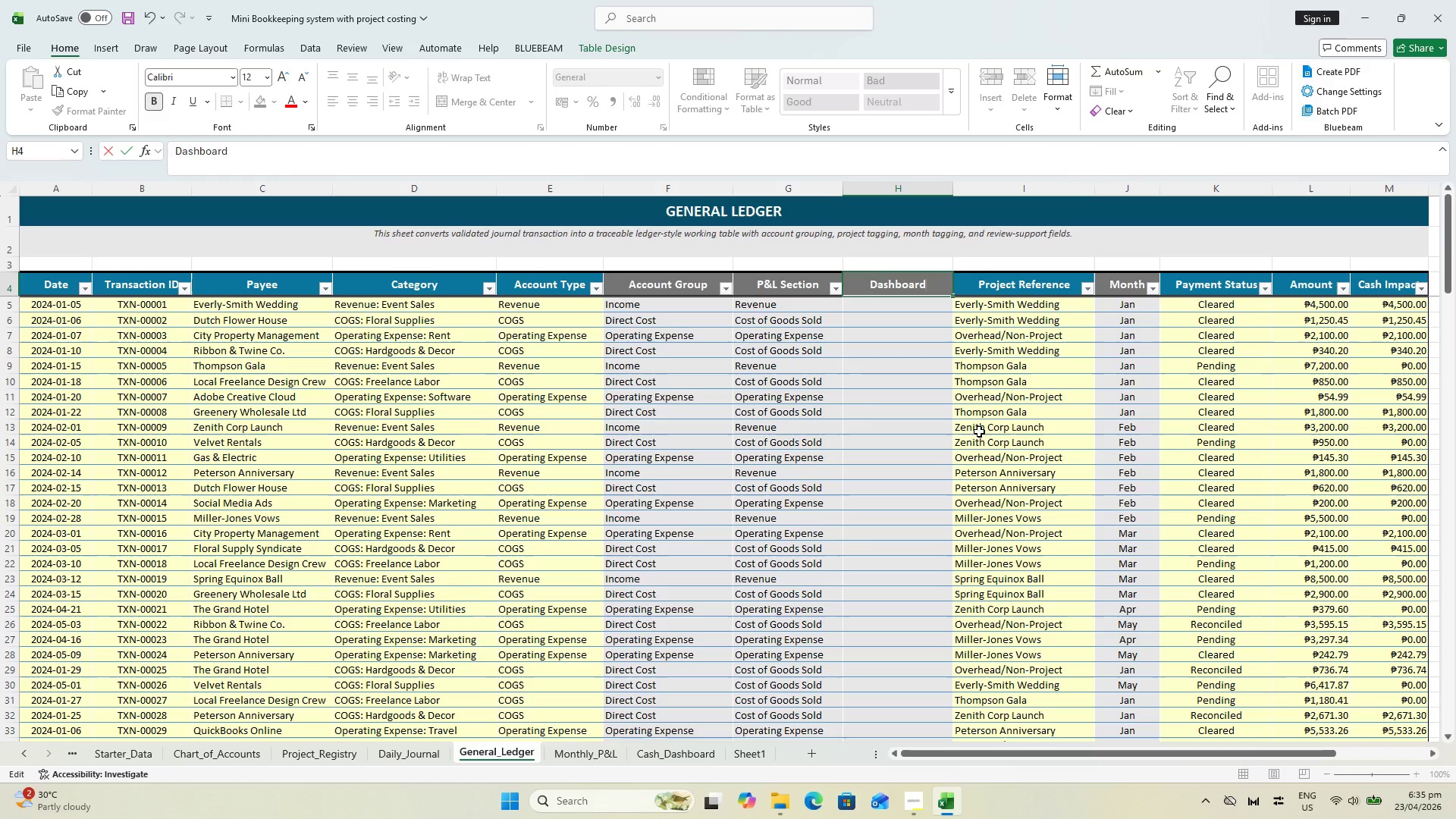 
left_click([389, 158])
 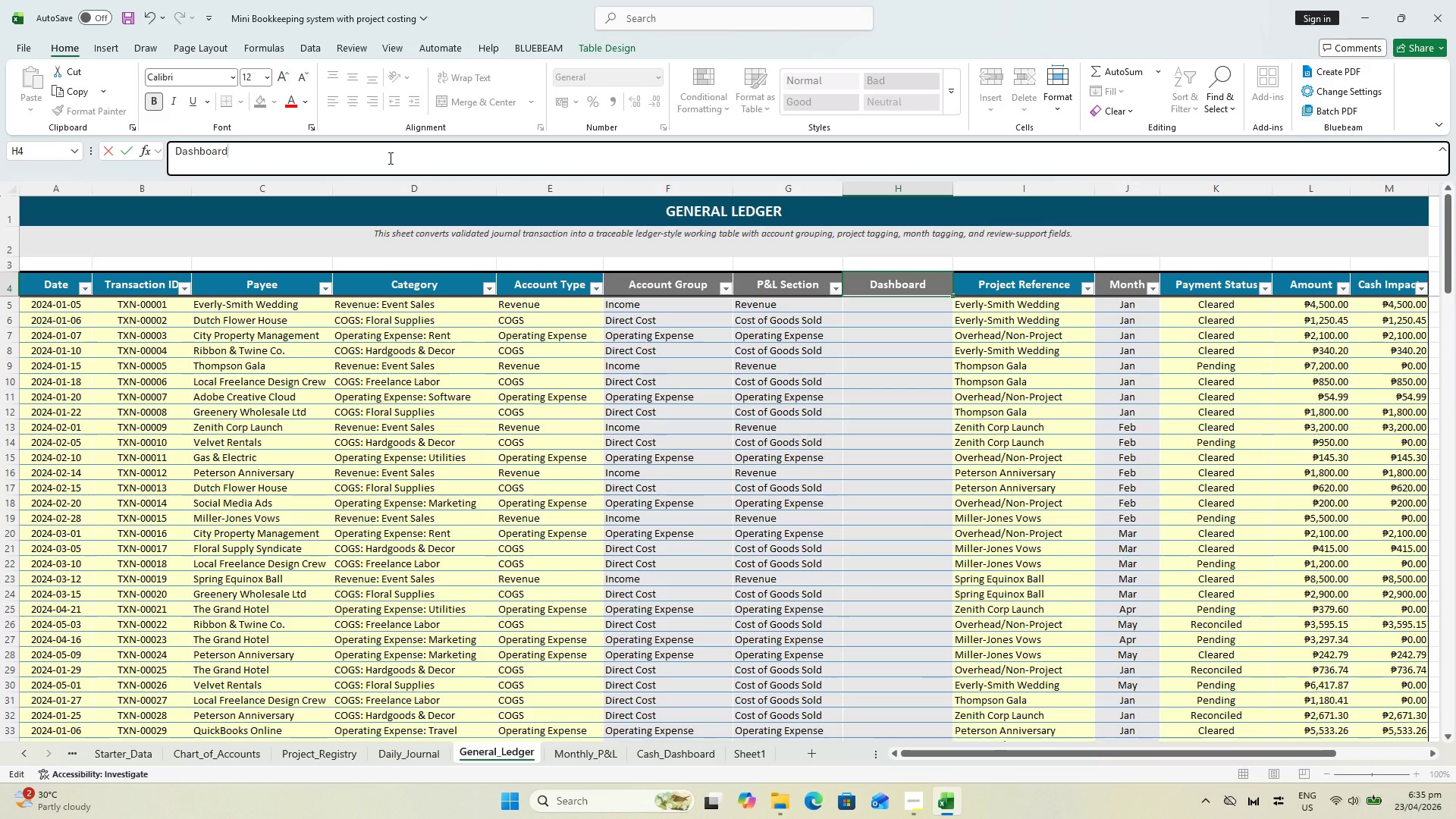 
type( Group)
 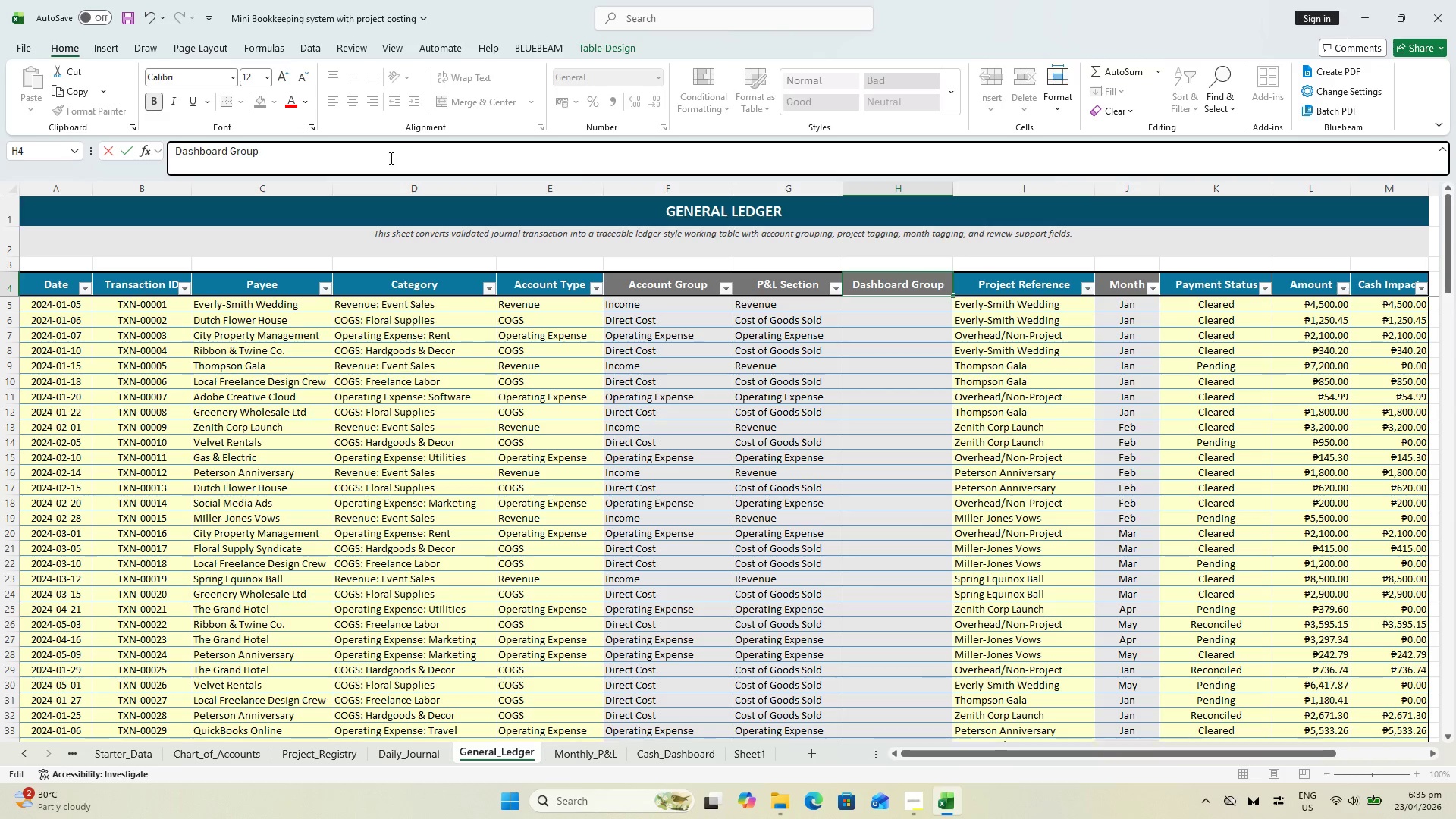 
key(Enter)
 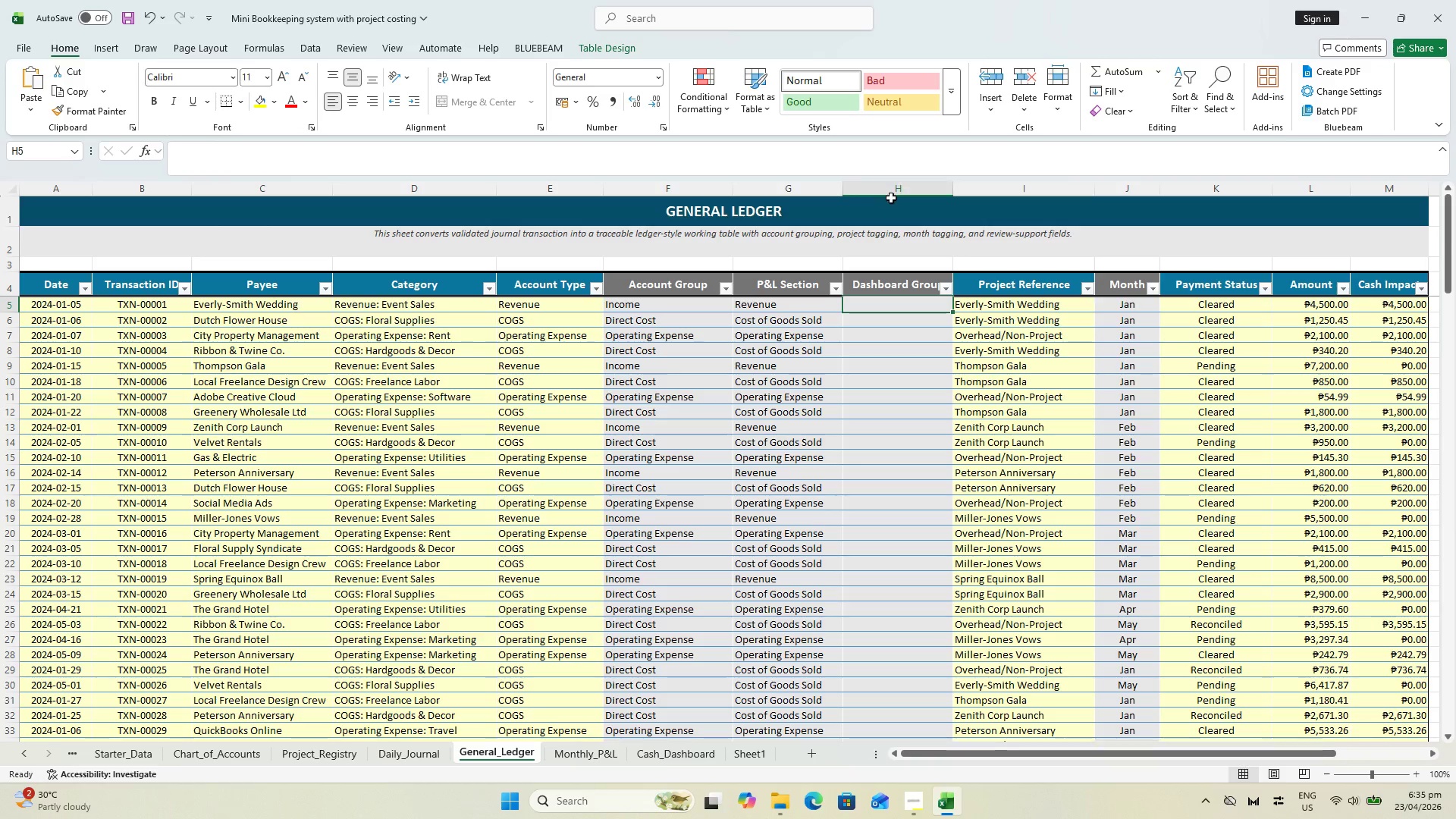 
double_click([958, 186])
 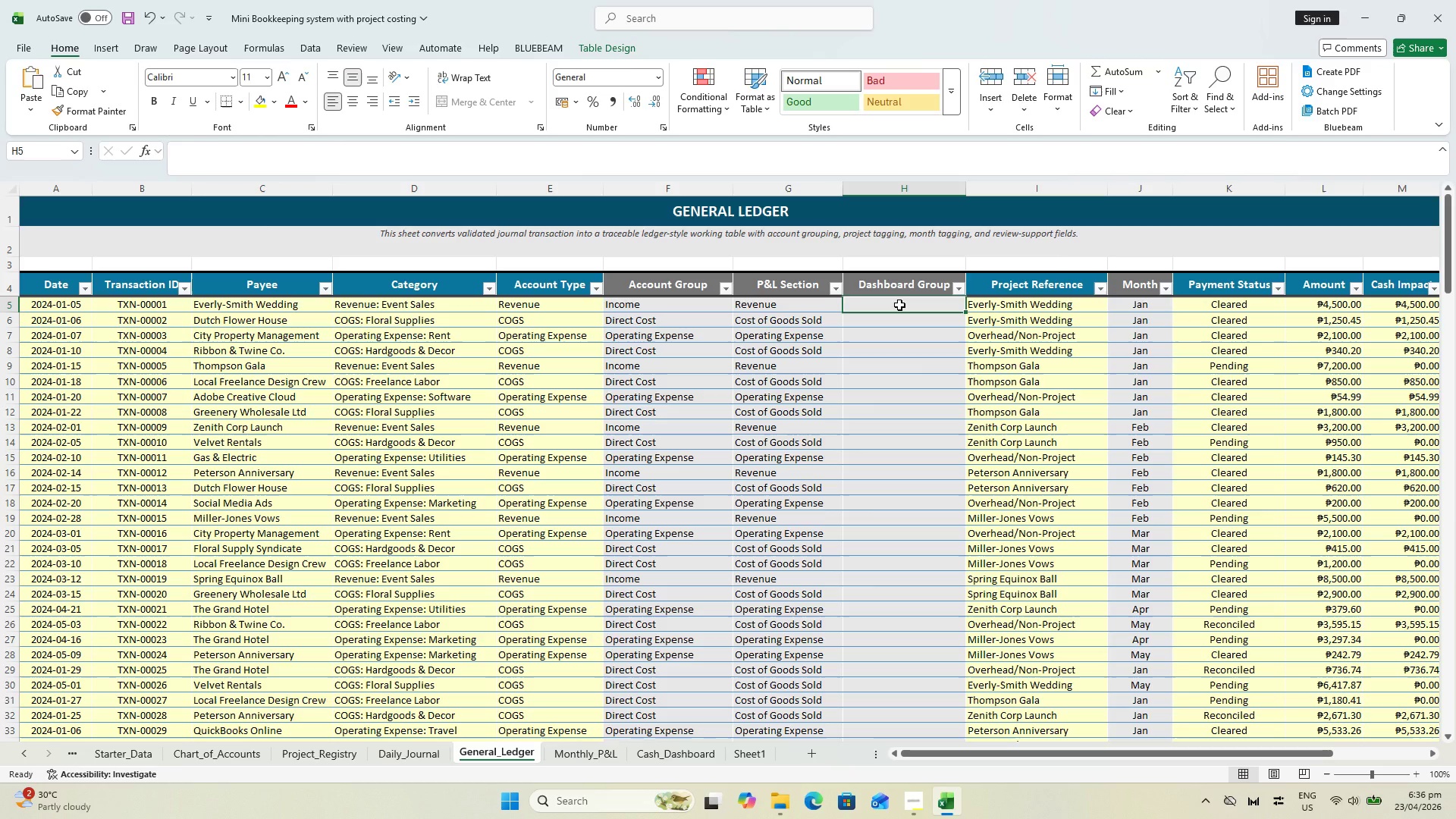 
wait(20.02)
 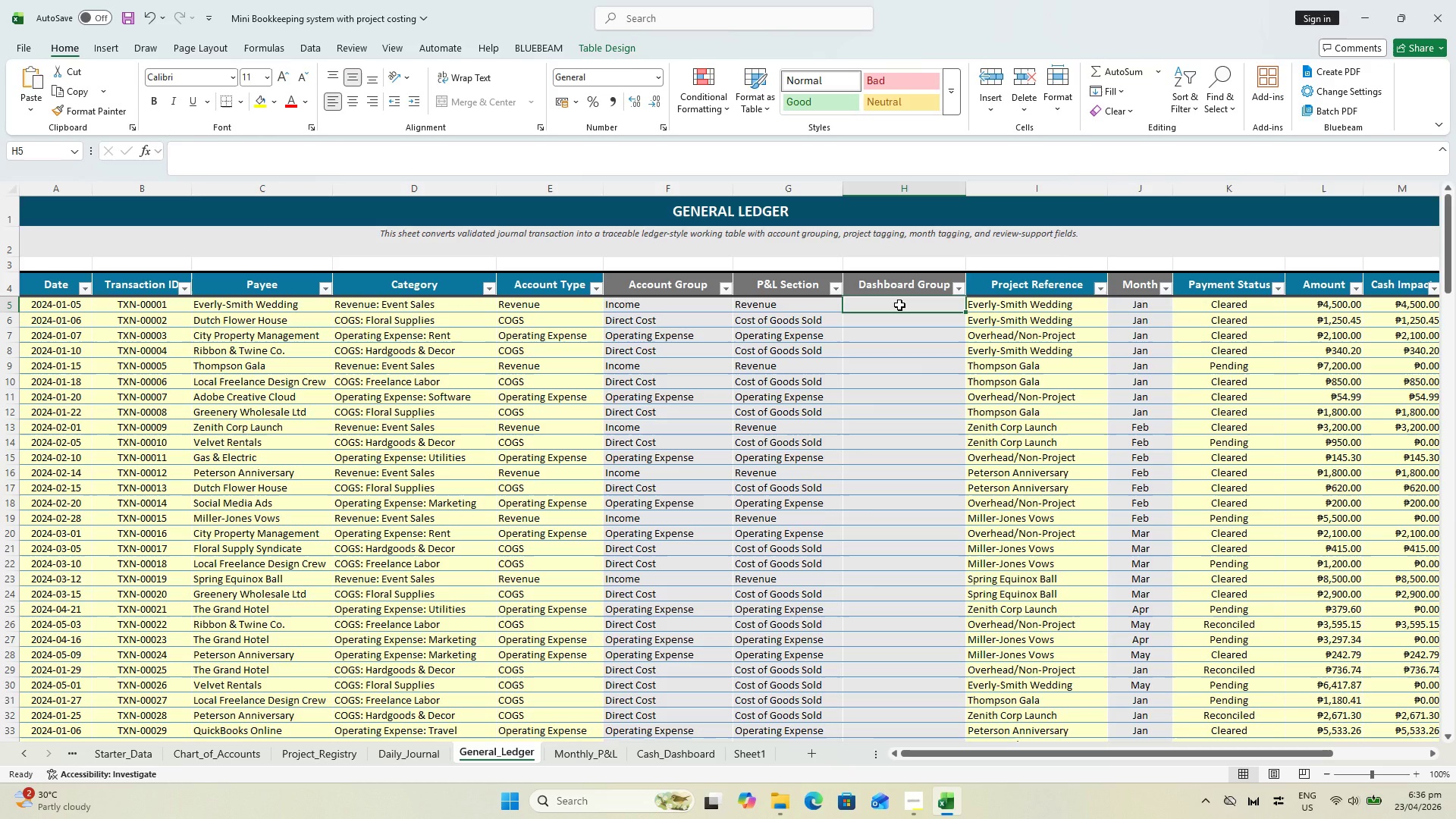 
key(Equal)
 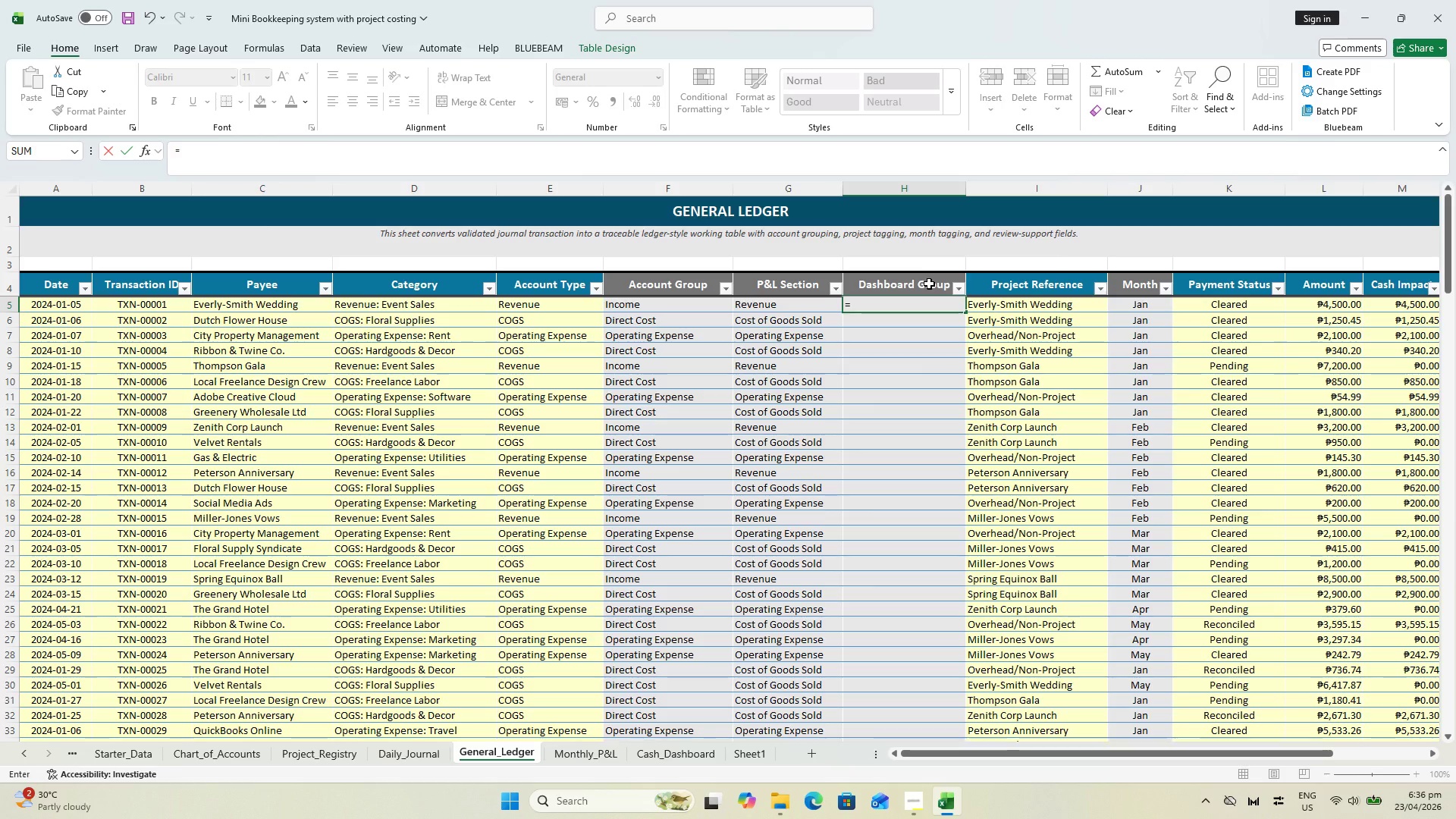 
wait(8.88)
 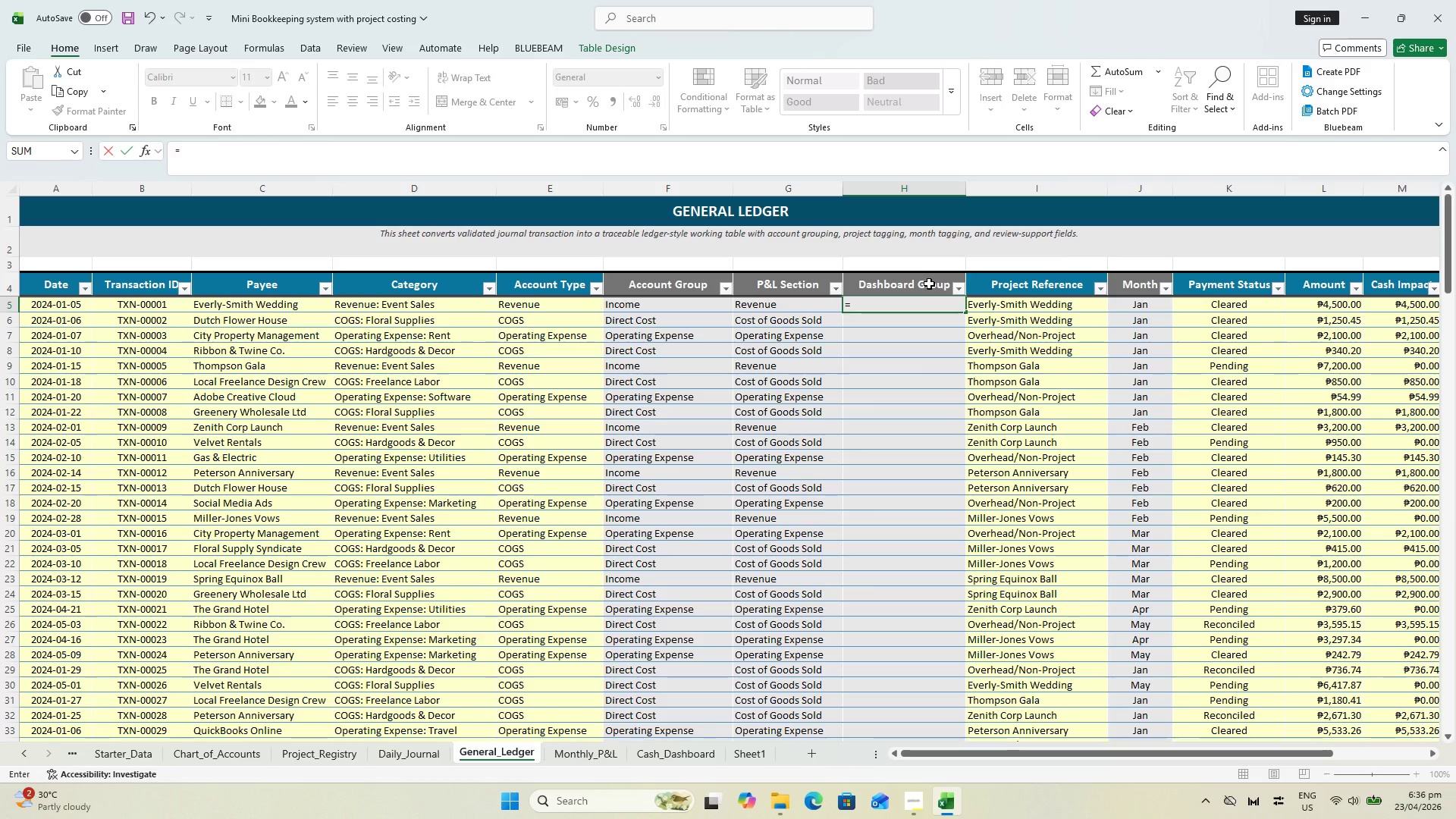 
type(=)
key(Backspace)
type(IF(G5)
 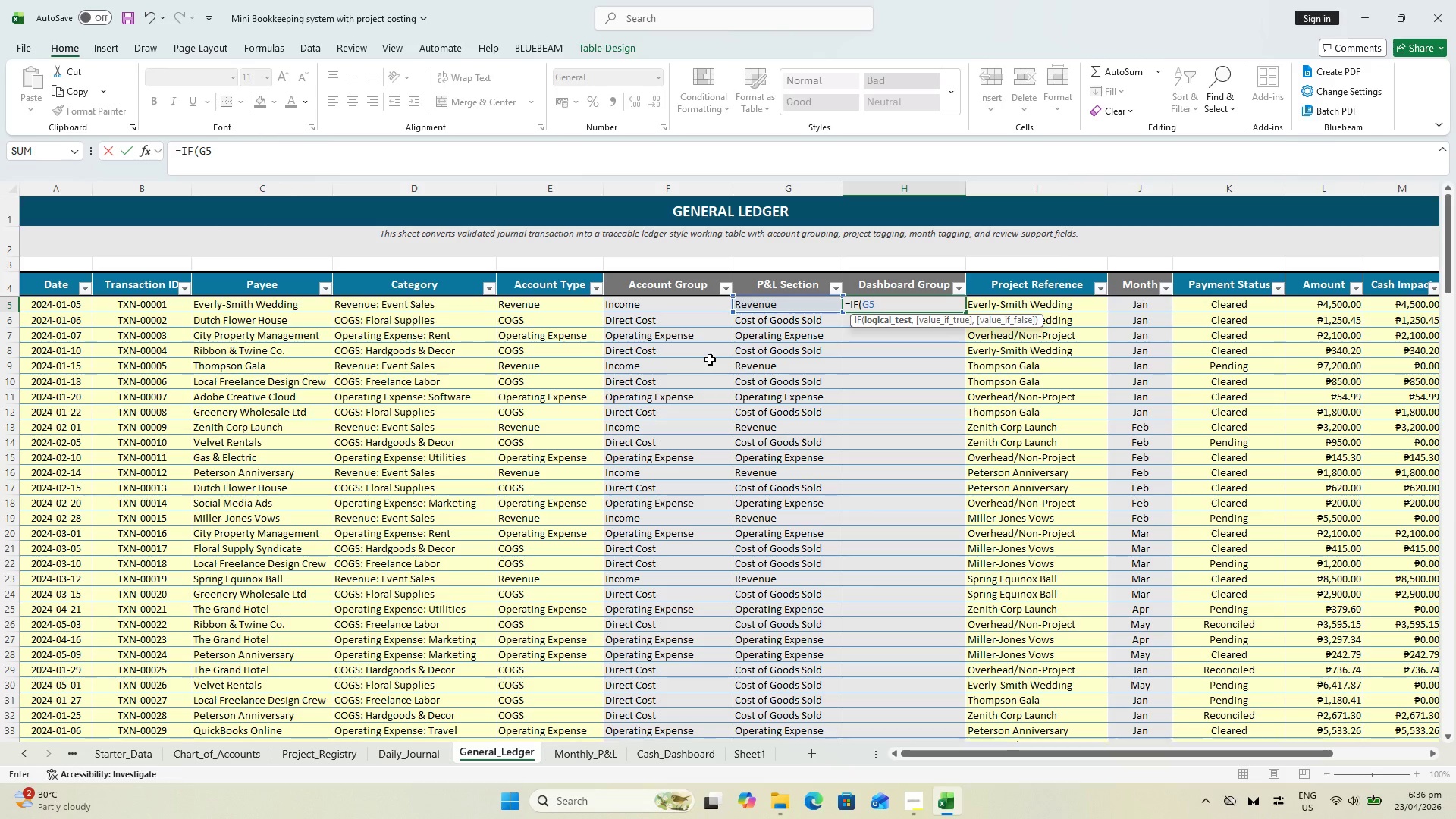 
type(="Revem)
key(Backspace)
type(nue","Income)
 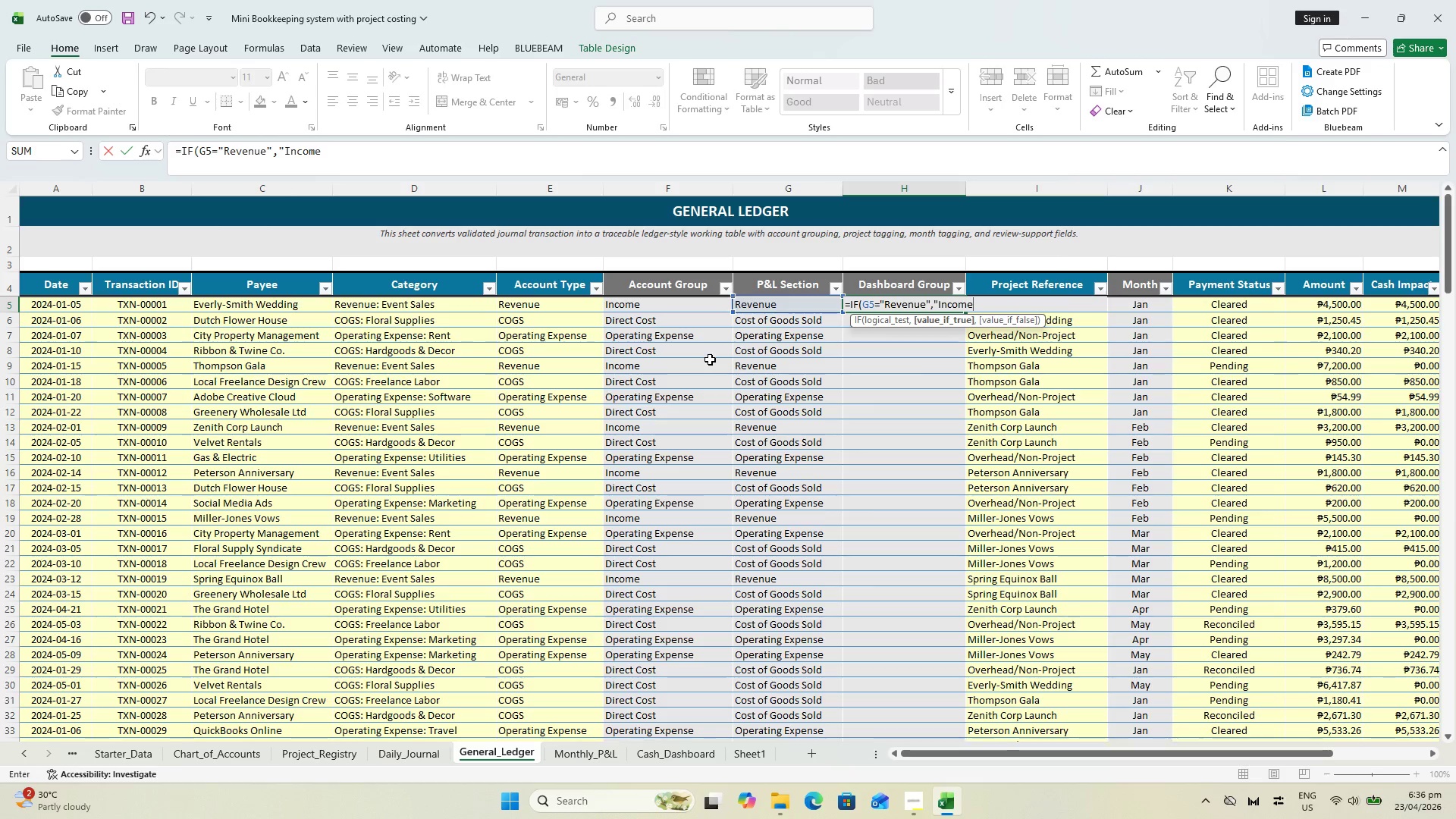 
wait(27.0)
 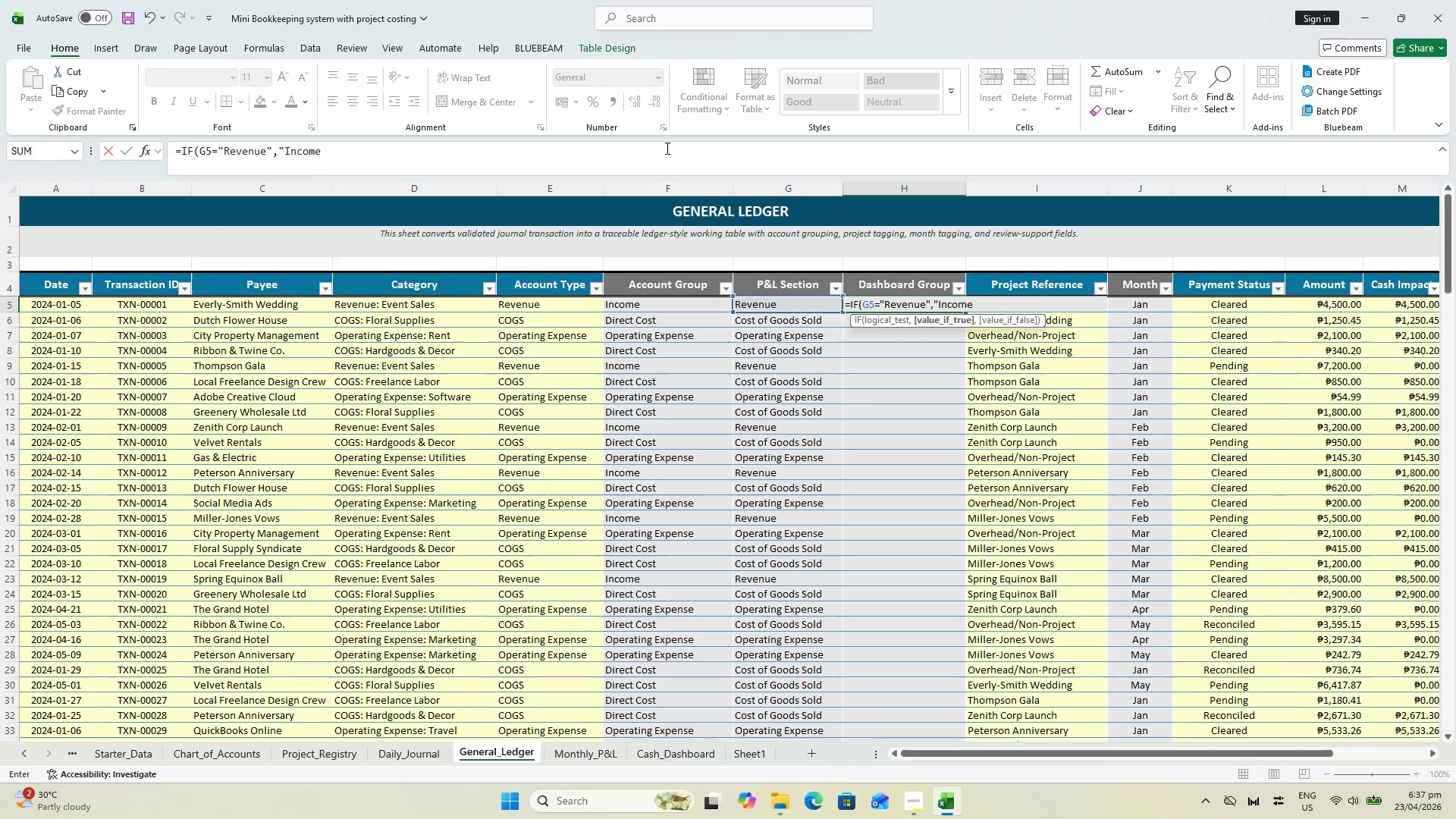 
left_click([369, 158])
 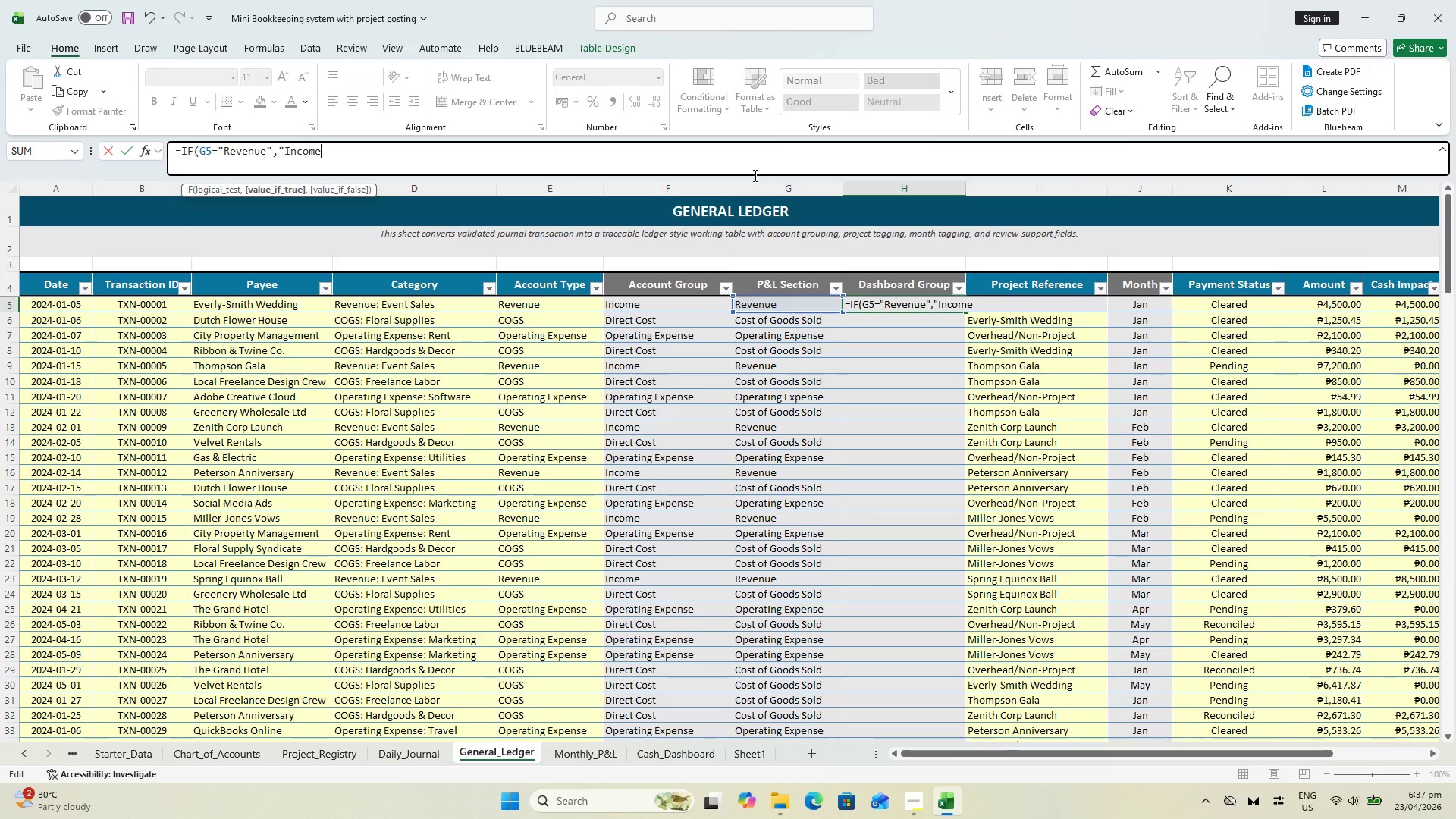 
wait(21.88)
 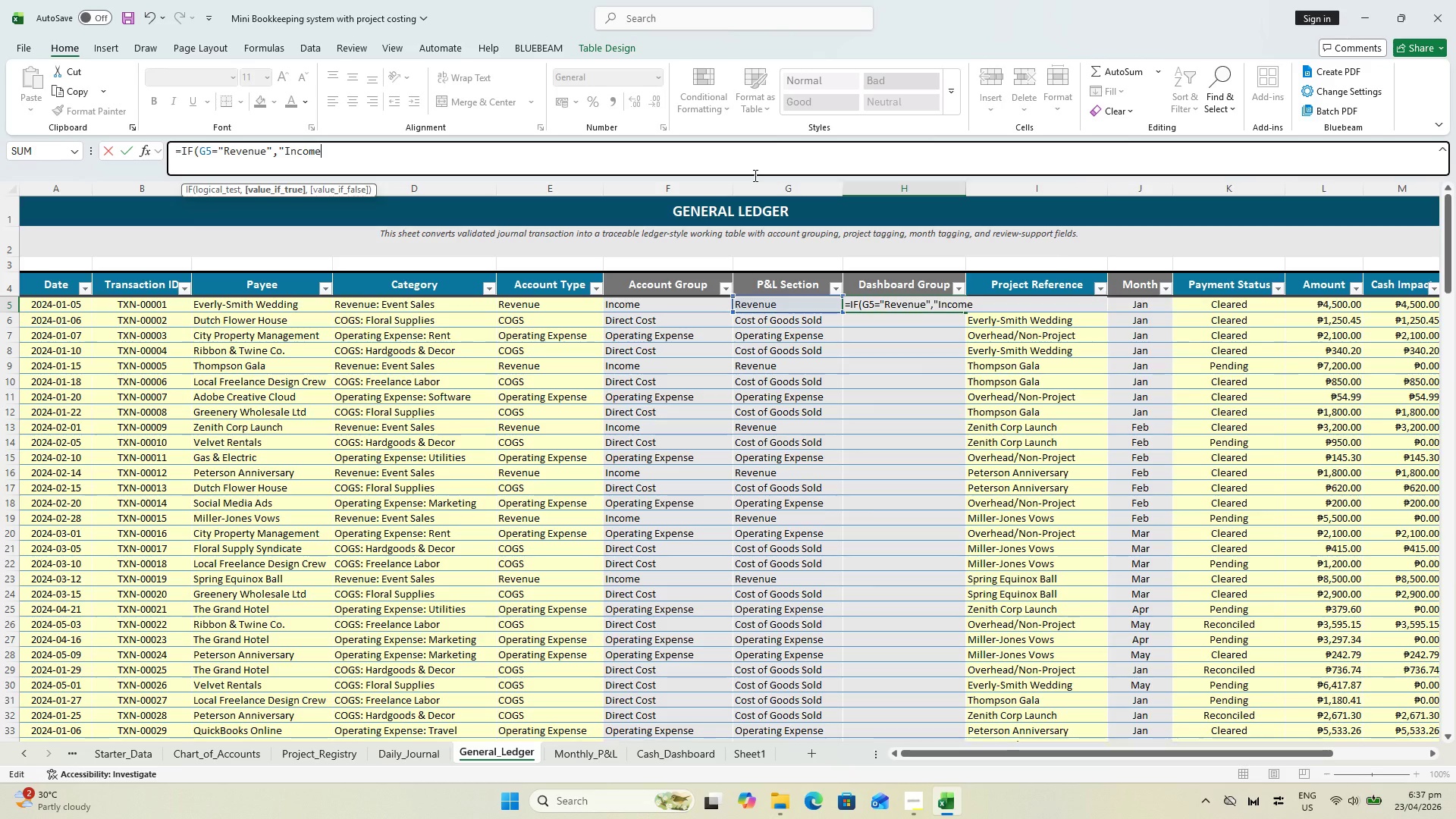 
key(Shift+ShiftLeft)
 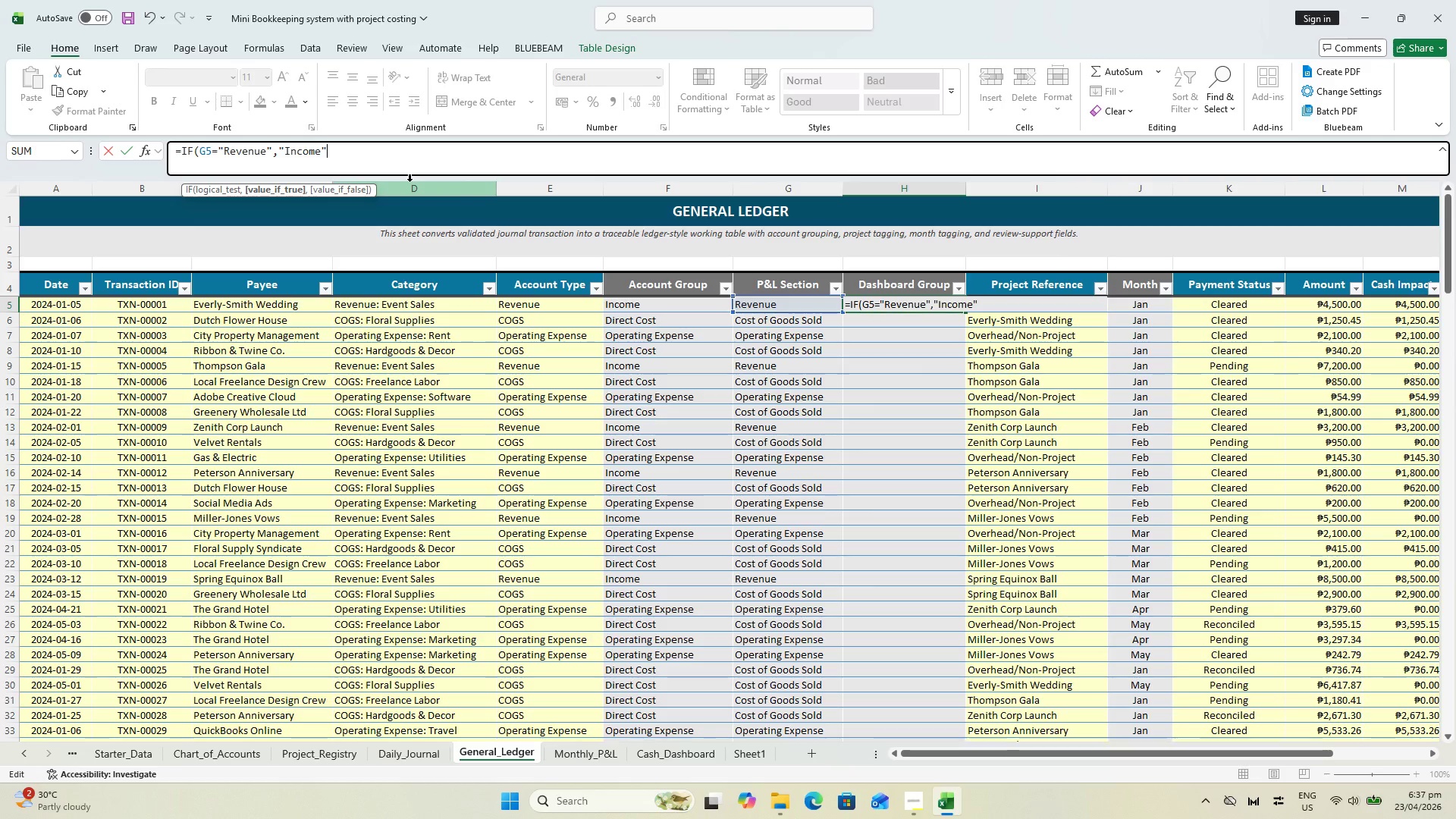 
key(Shift+Quote)
 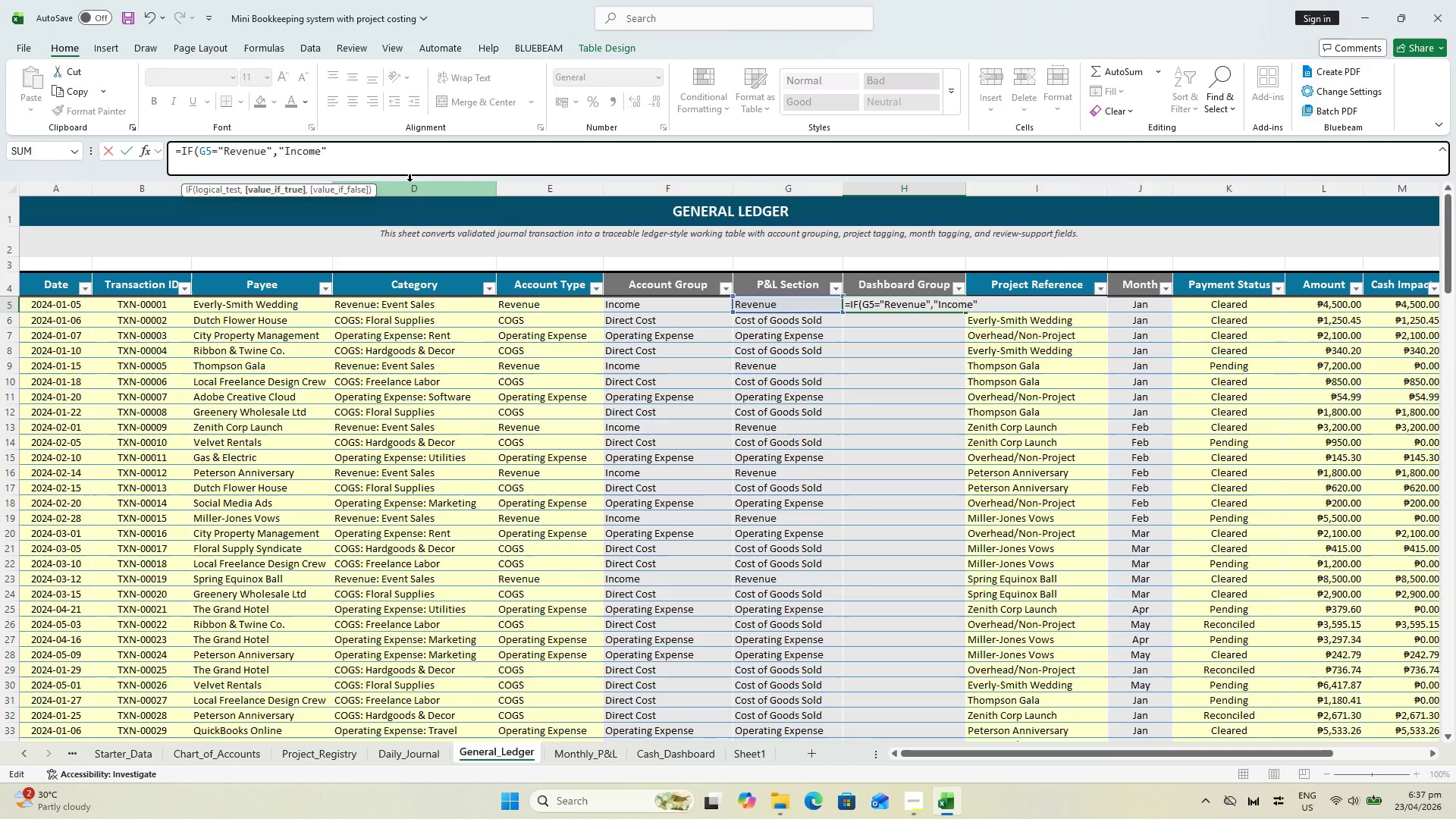 
wait(5.98)
 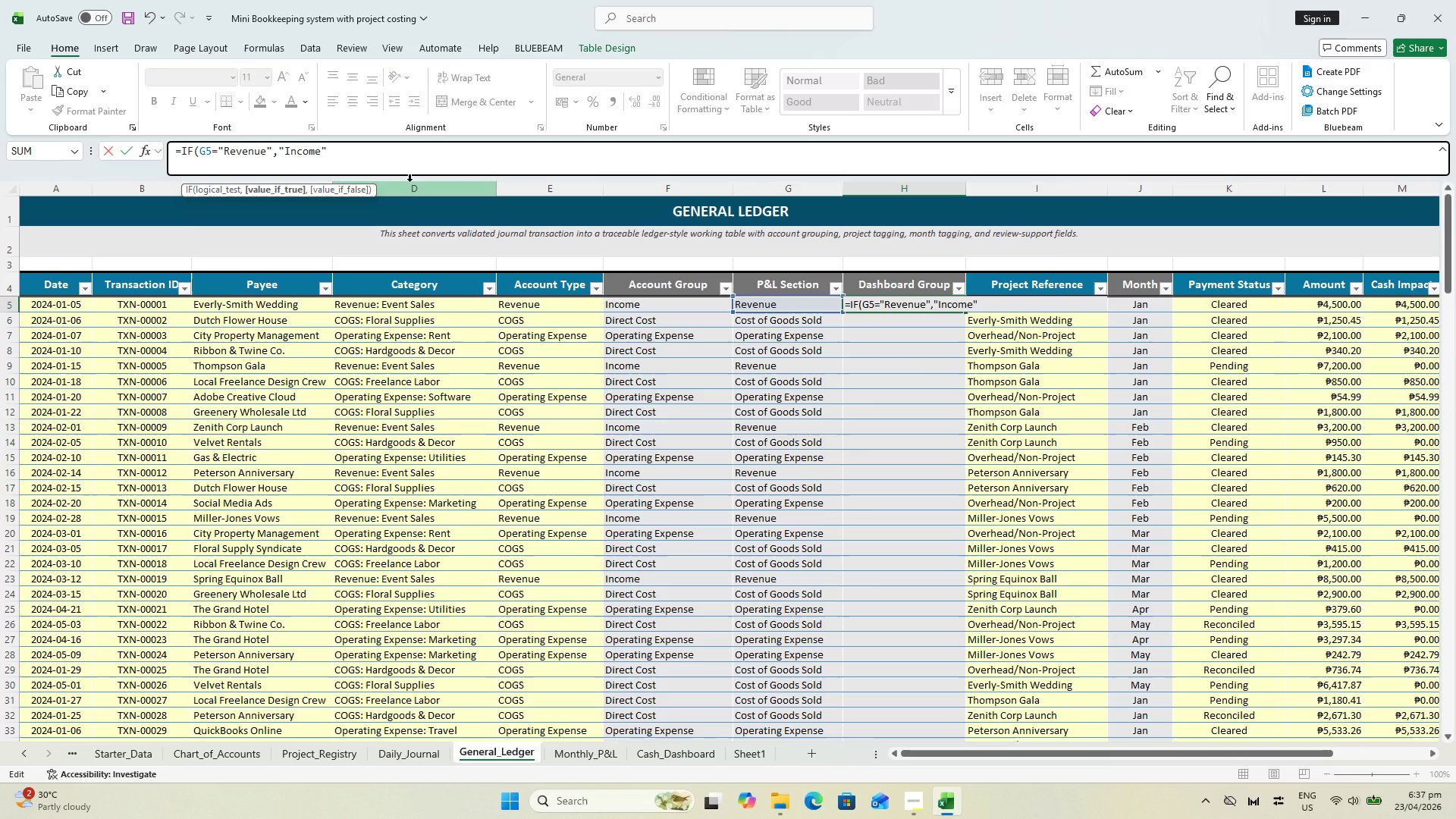 
type(, IF(OR(G5')
key(Backspace)
type(="Cost of Good Sold",)
 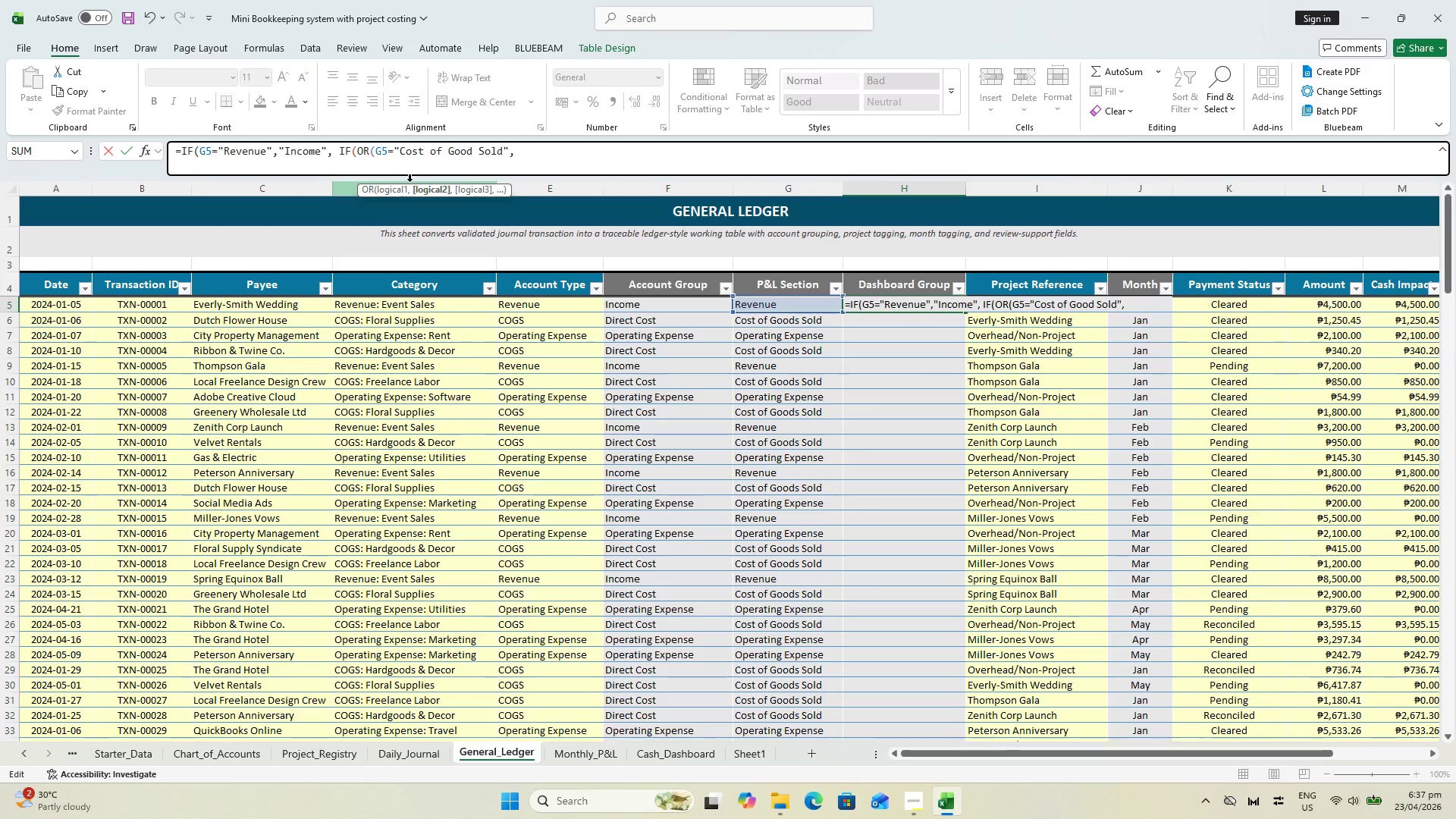 
type( G5=)
 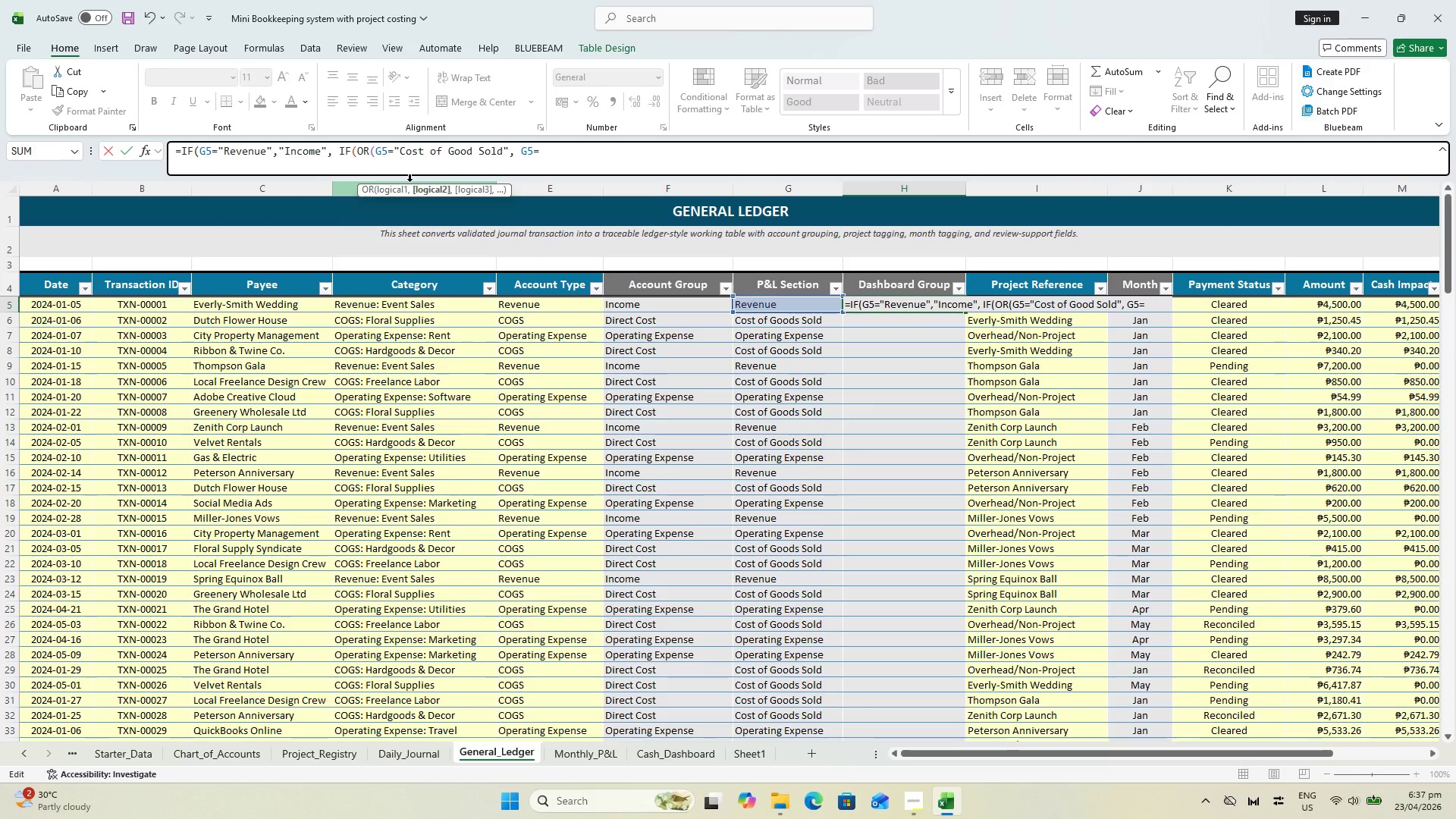 
wait(13.67)
 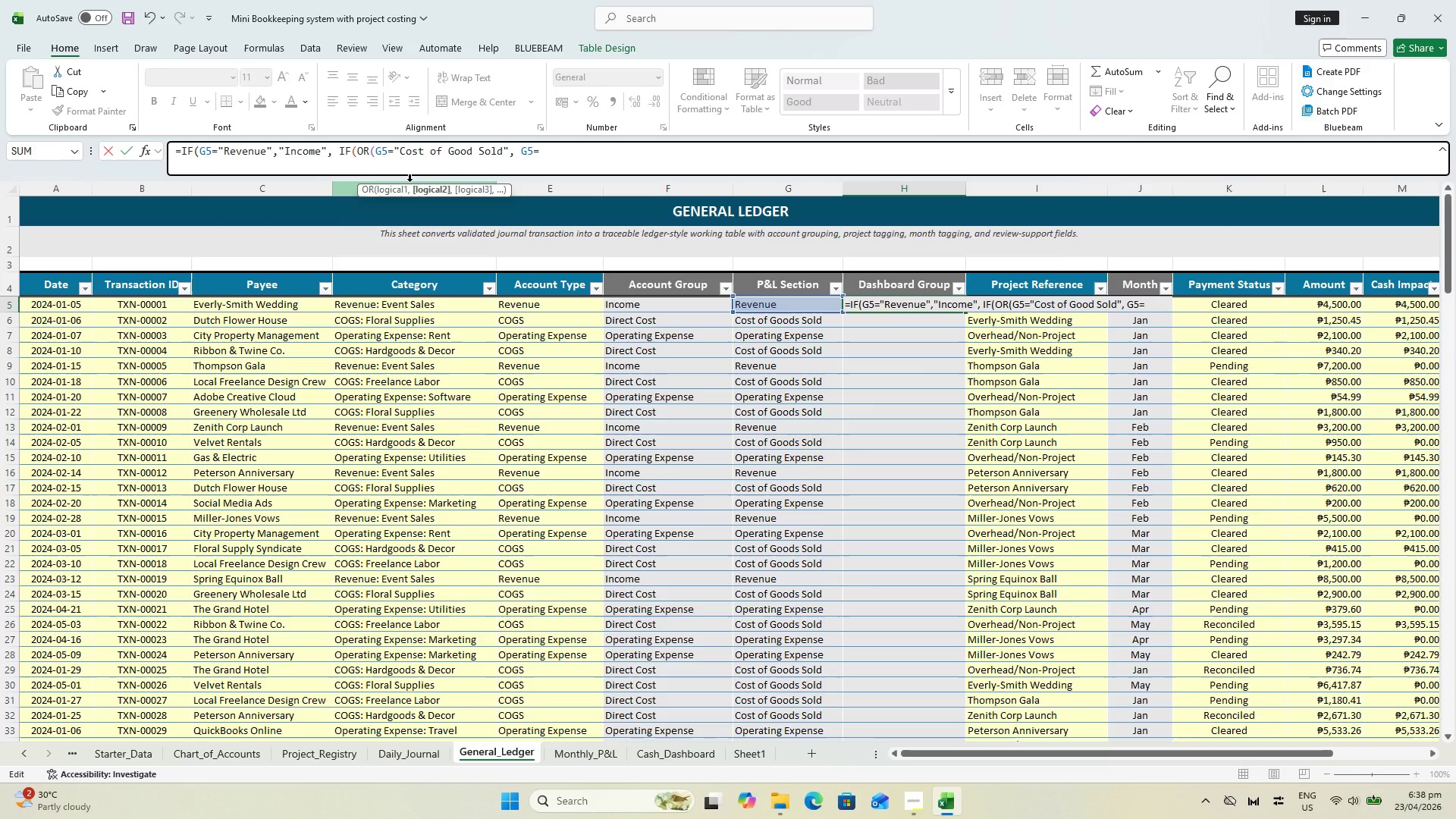 
key(Shift+Quote)
 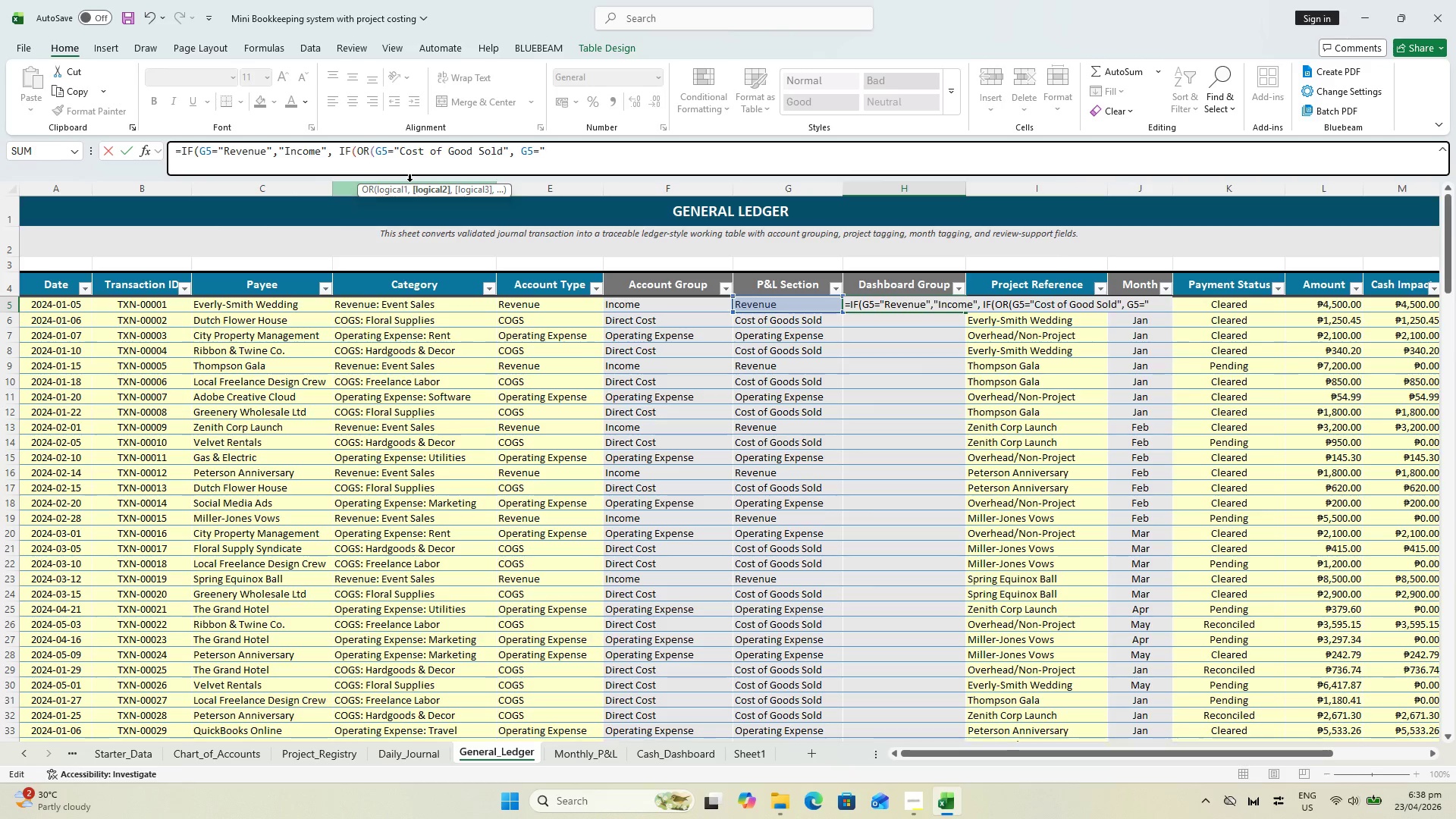 
type(Operating Expenses"))
 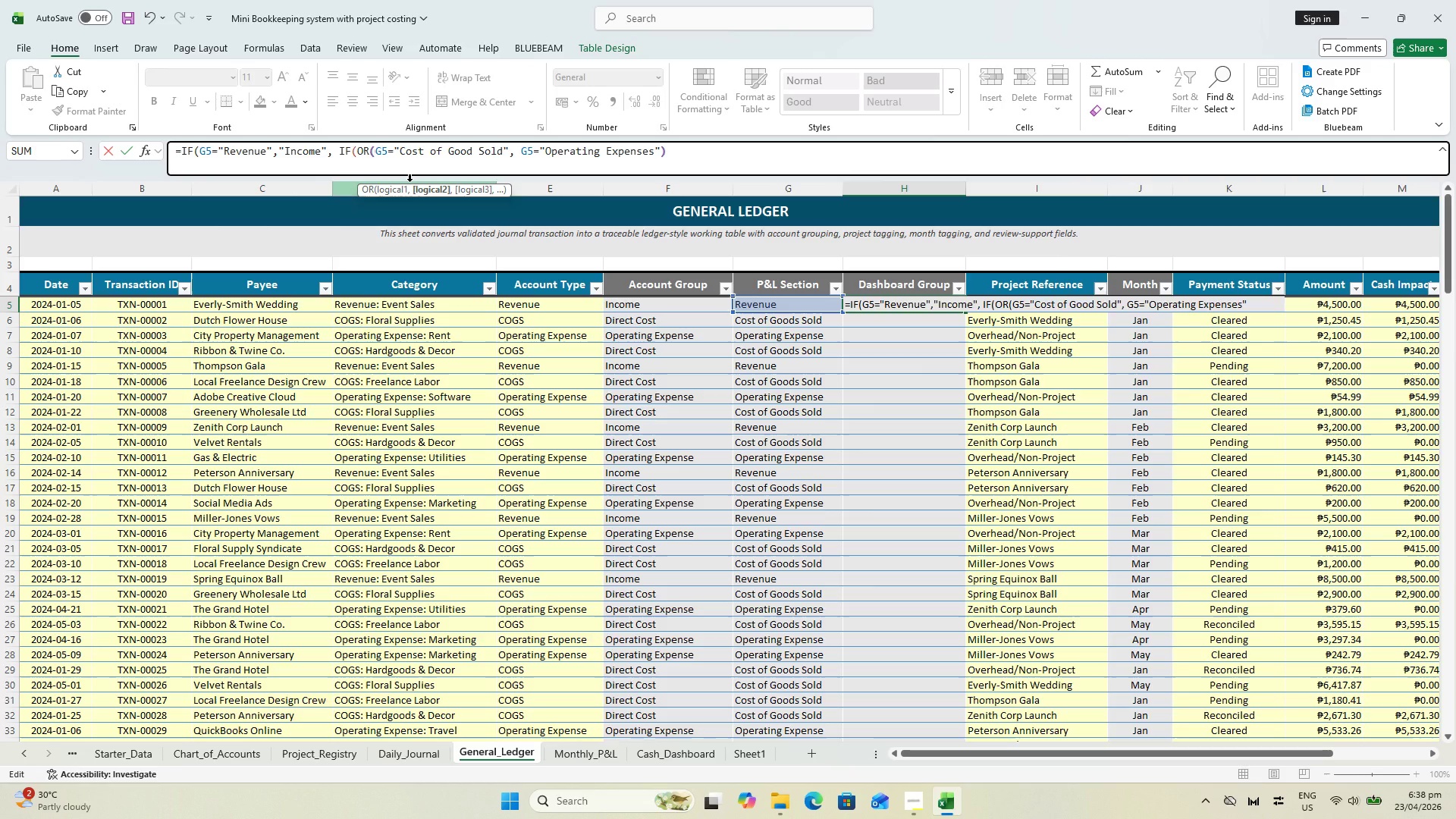 
wait(5.69)
 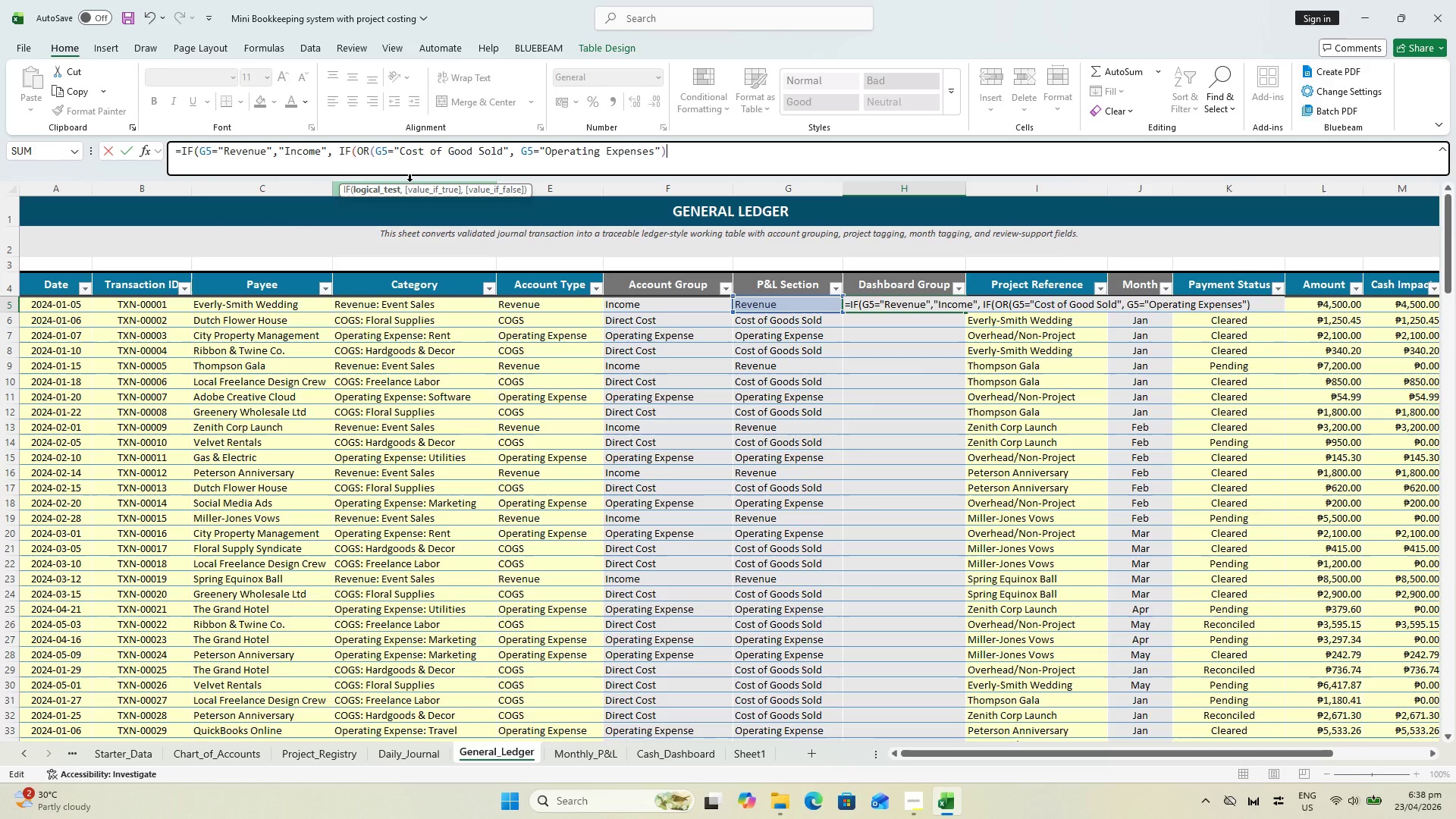 
type(, "Expenses","Other")))
 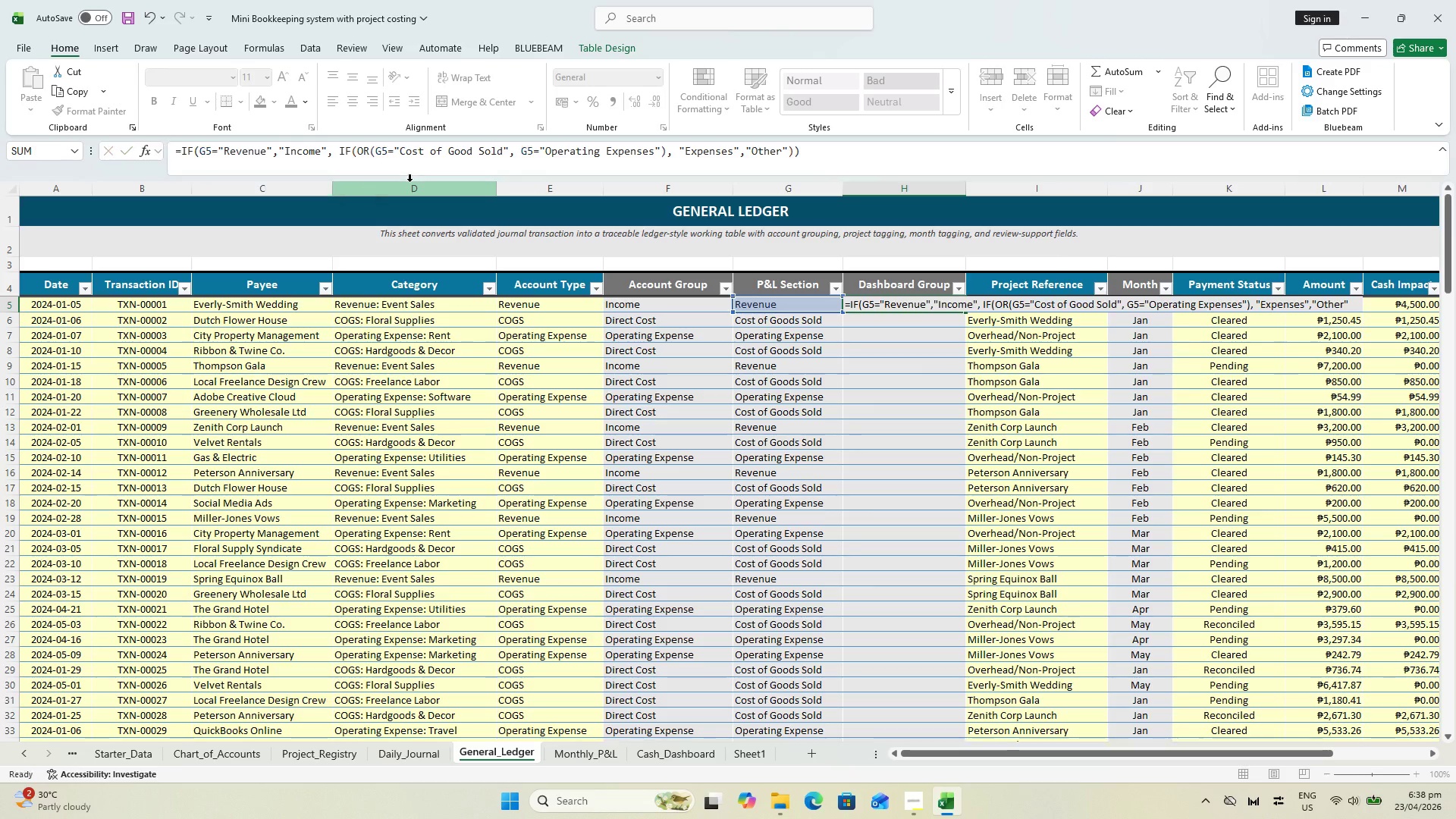 
key(Enter)
 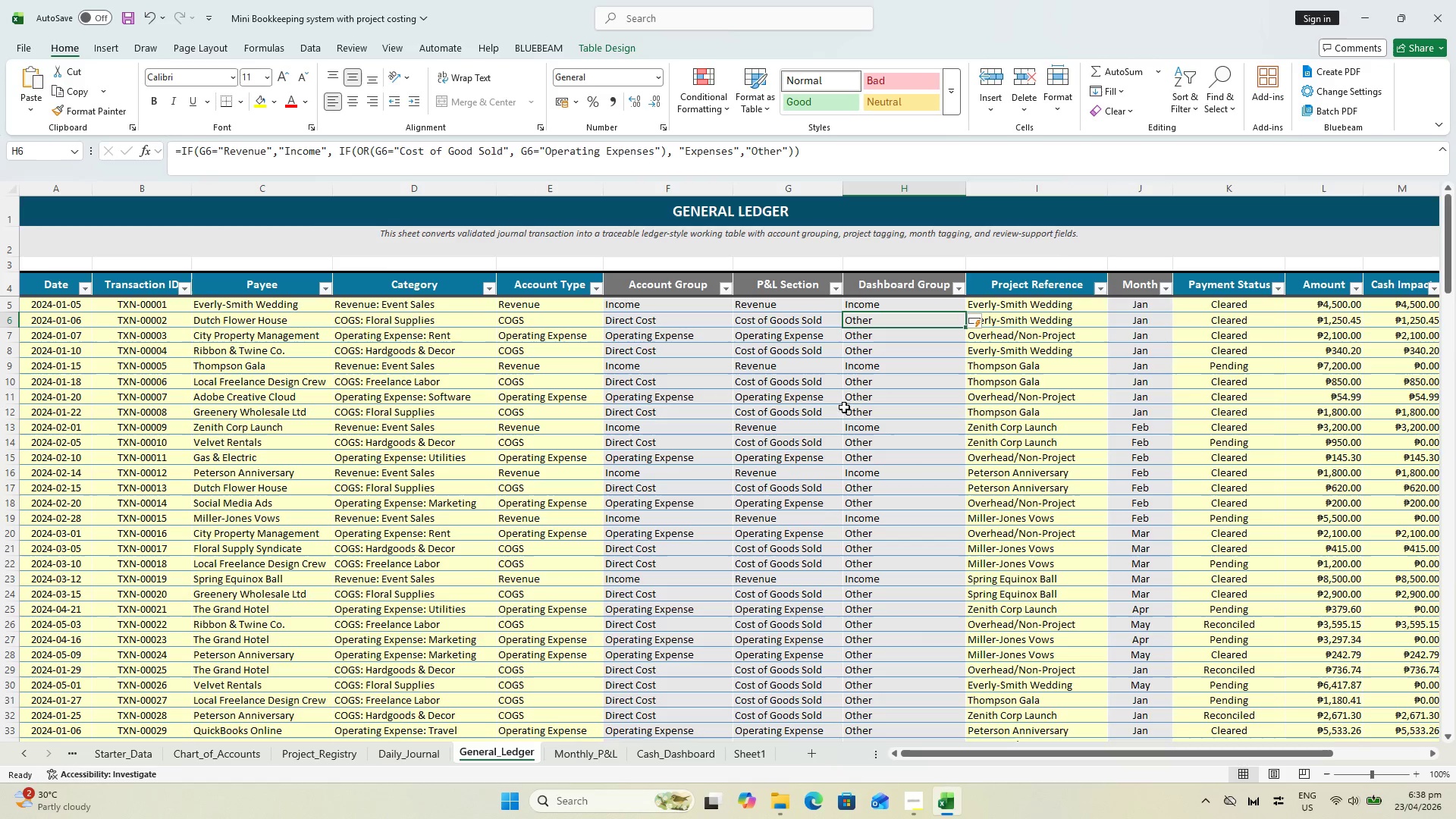 
wait(6.05)
 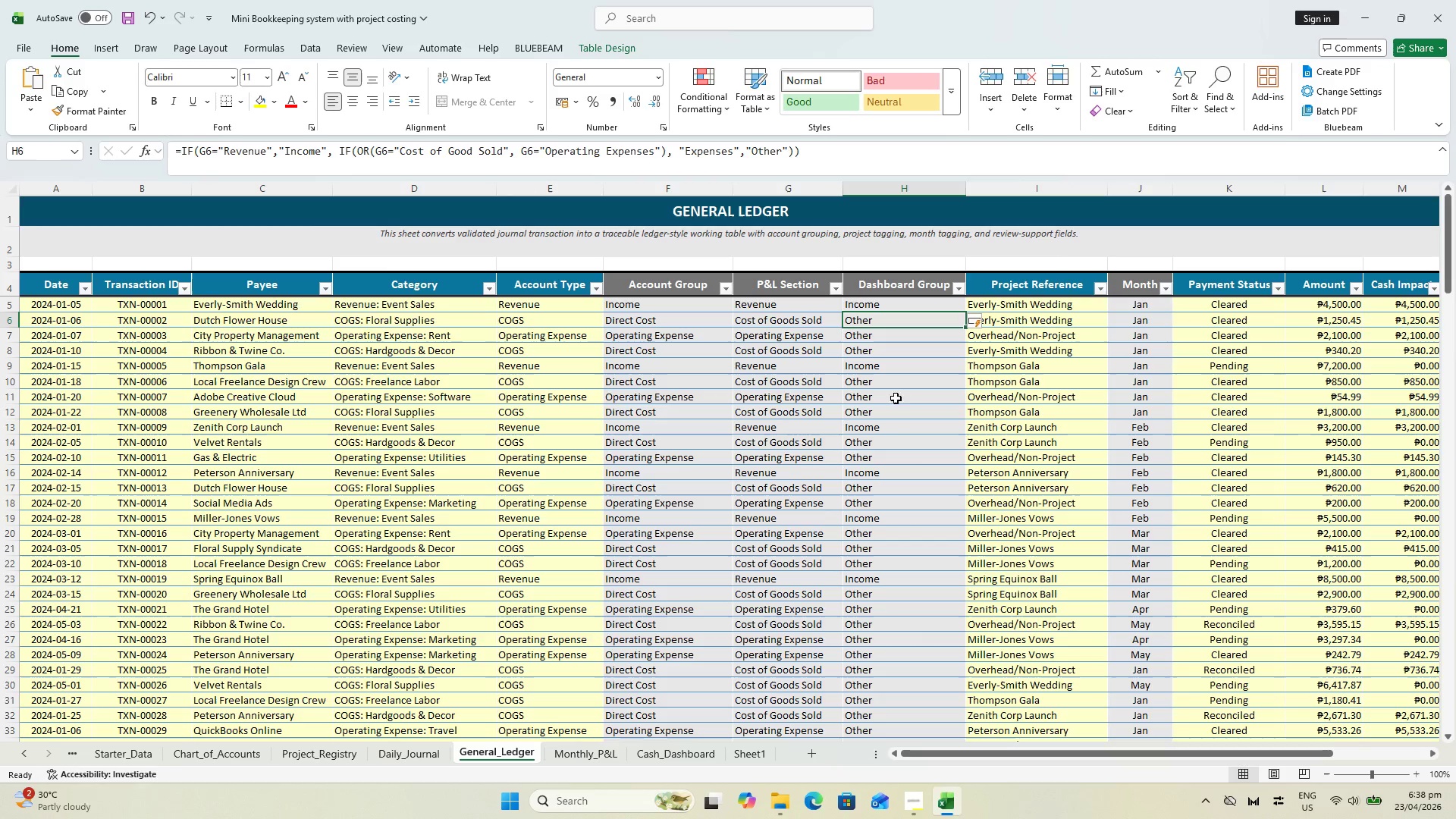 
scroll: coordinate [886, 604], scroll_direction: down, amount: 33.0
 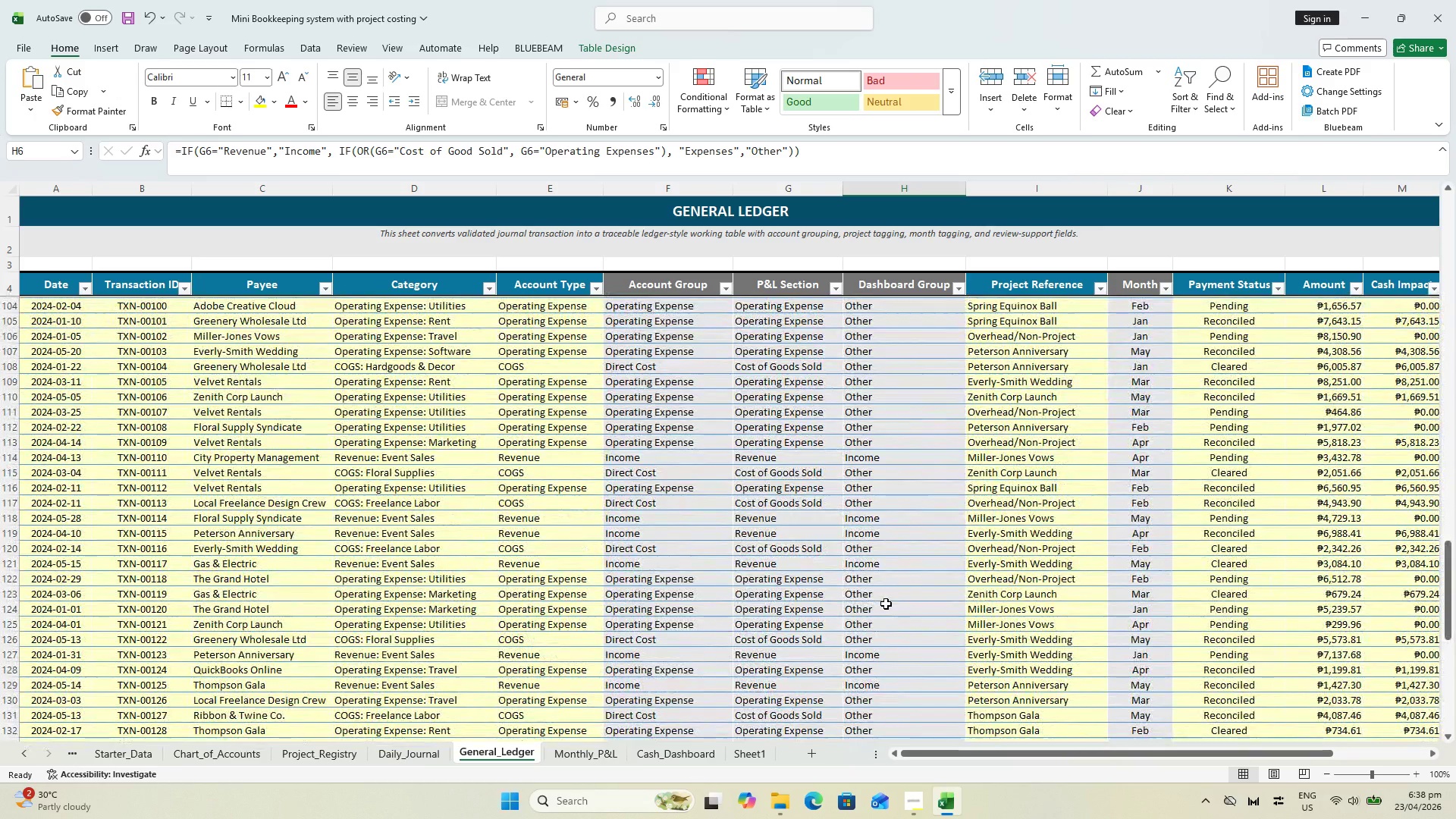 
scroll: coordinate [886, 604], scroll_direction: down, amount: 7.0
 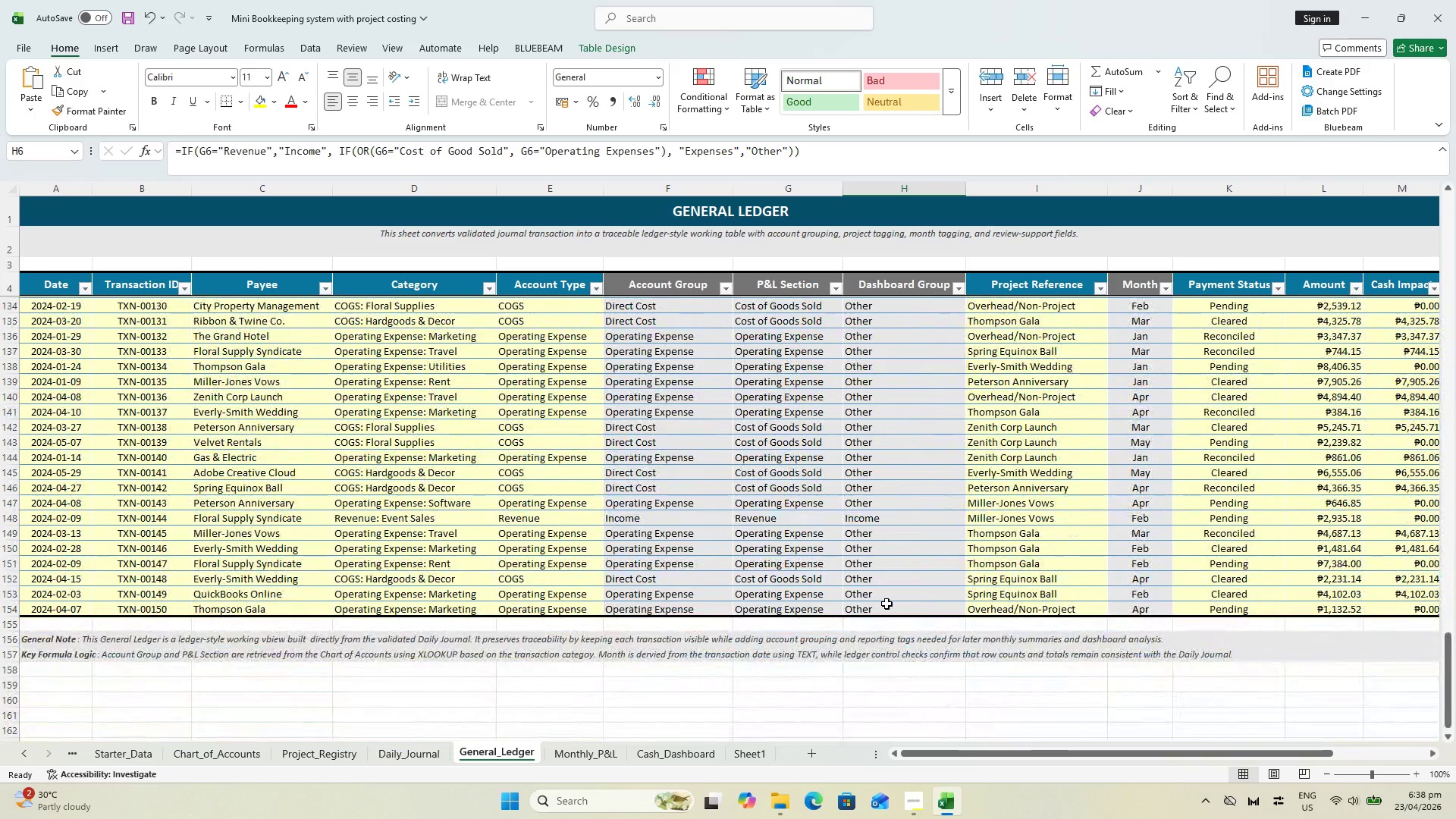 
scroll: coordinate [887, 572], scroll_direction: up, amount: 51.0
 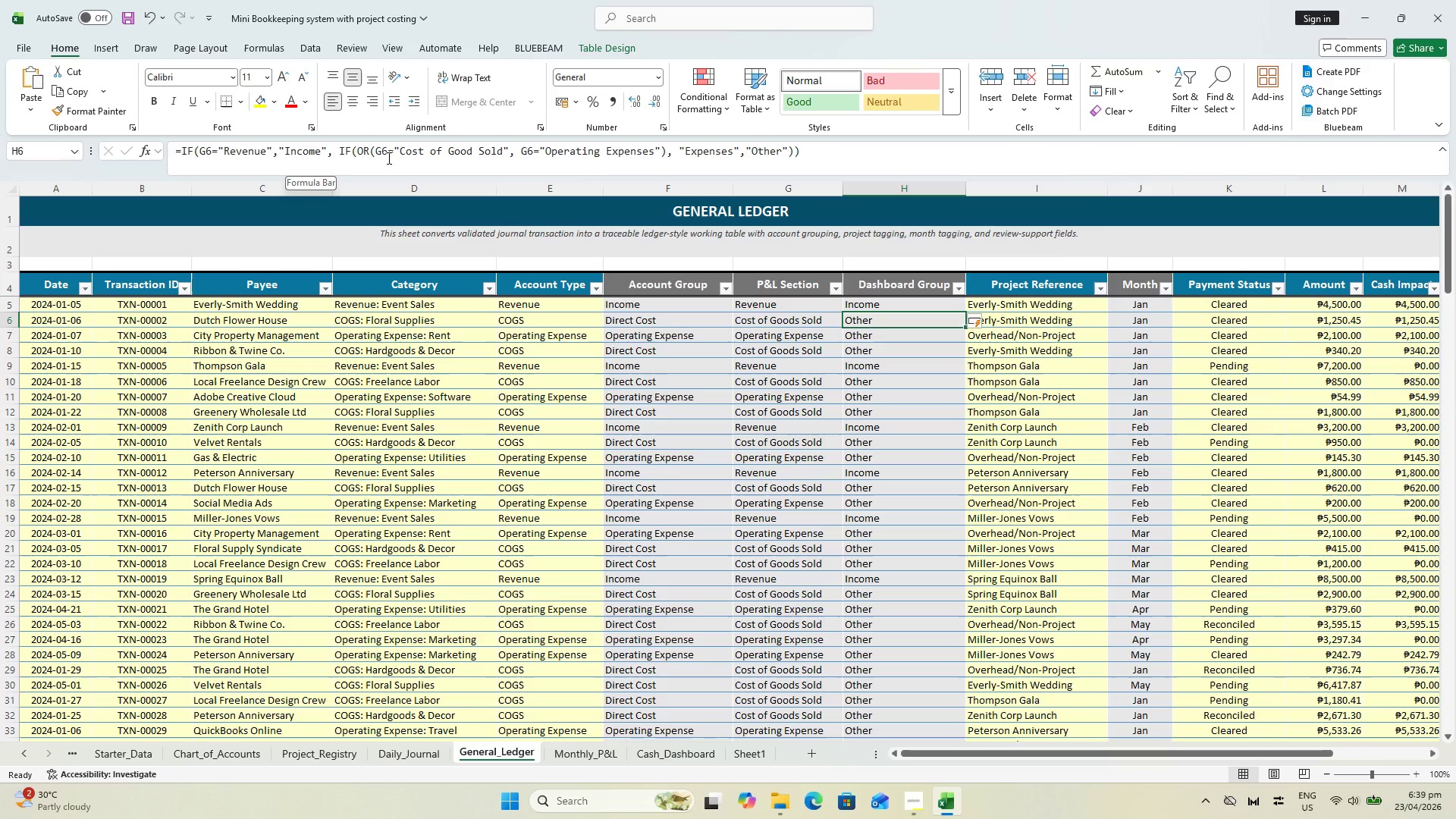 
wait(31.68)
 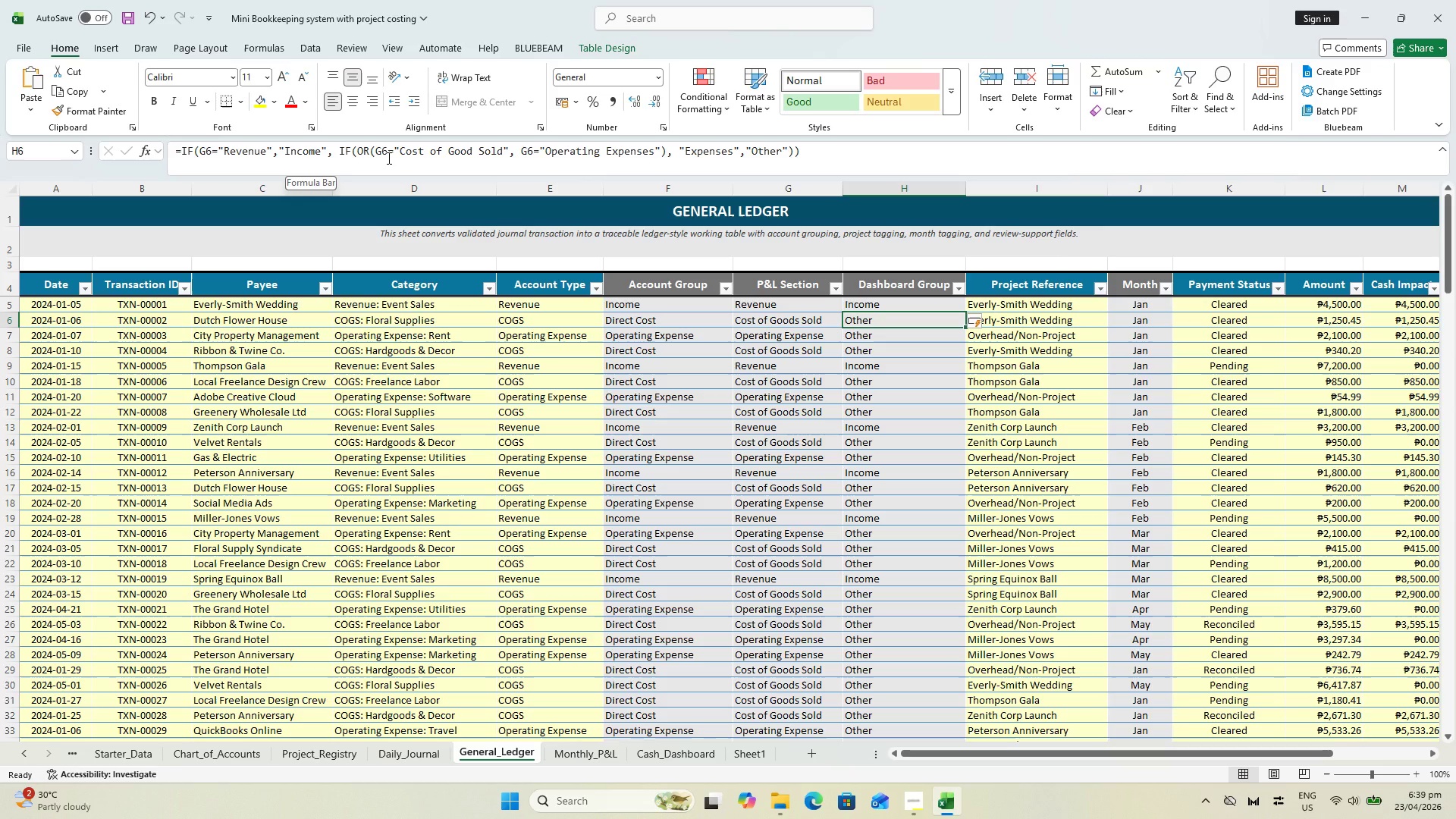 
left_click([430, 146])
 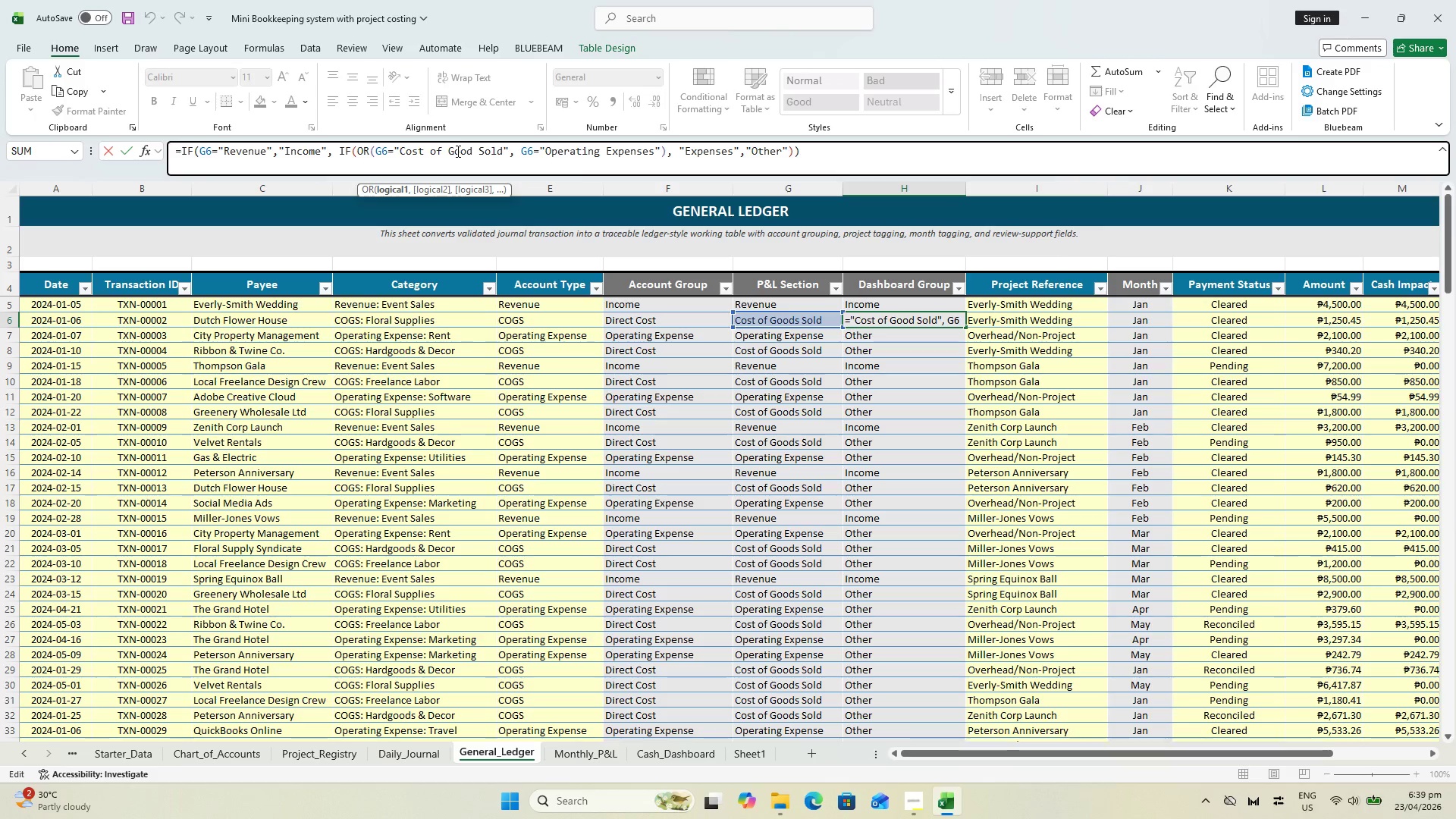 
key(Backspace)
 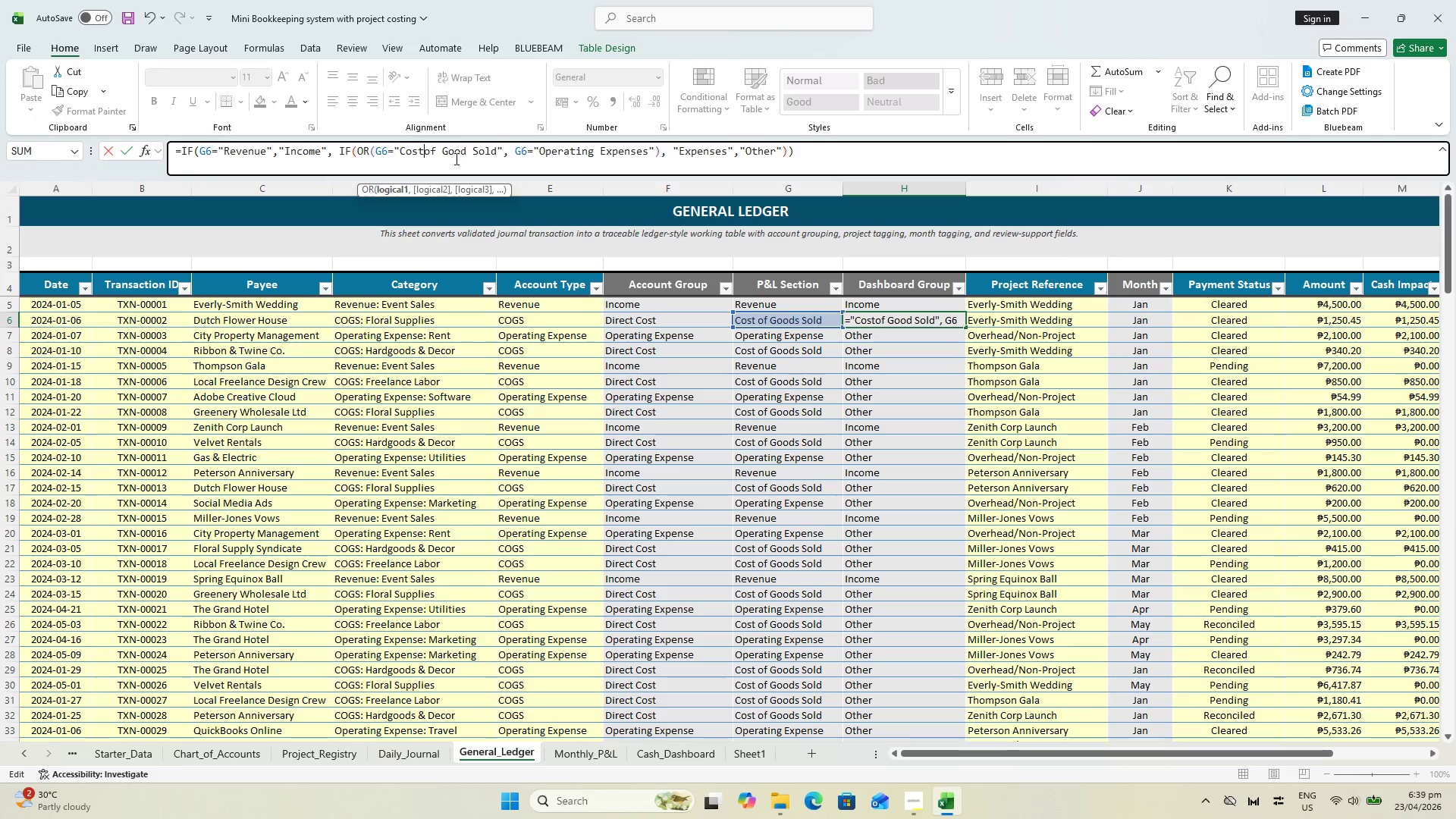 
key(Space)
 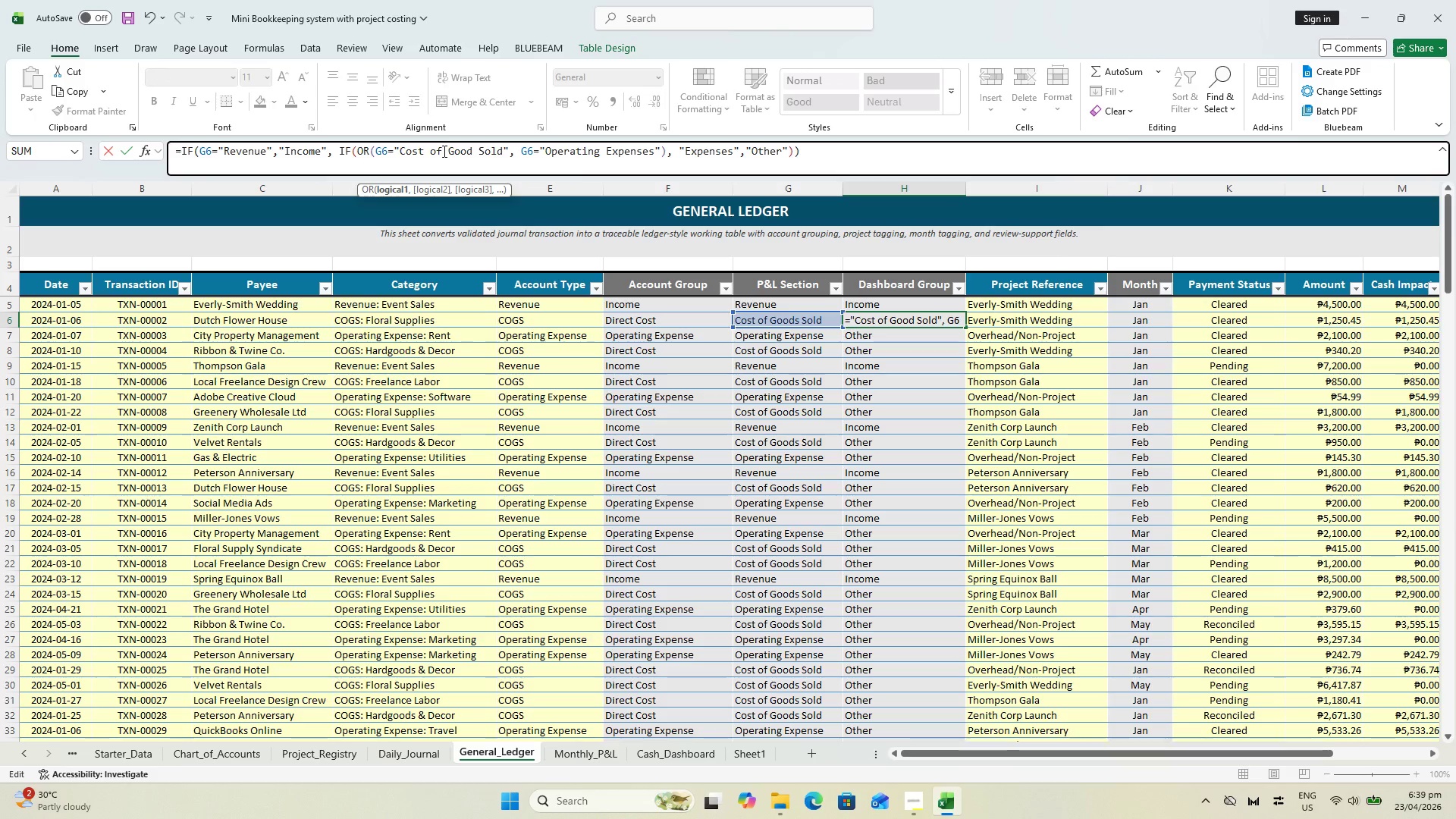 
left_click_drag(start_coordinate=[443, 151], to_coordinate=[451, 152])
 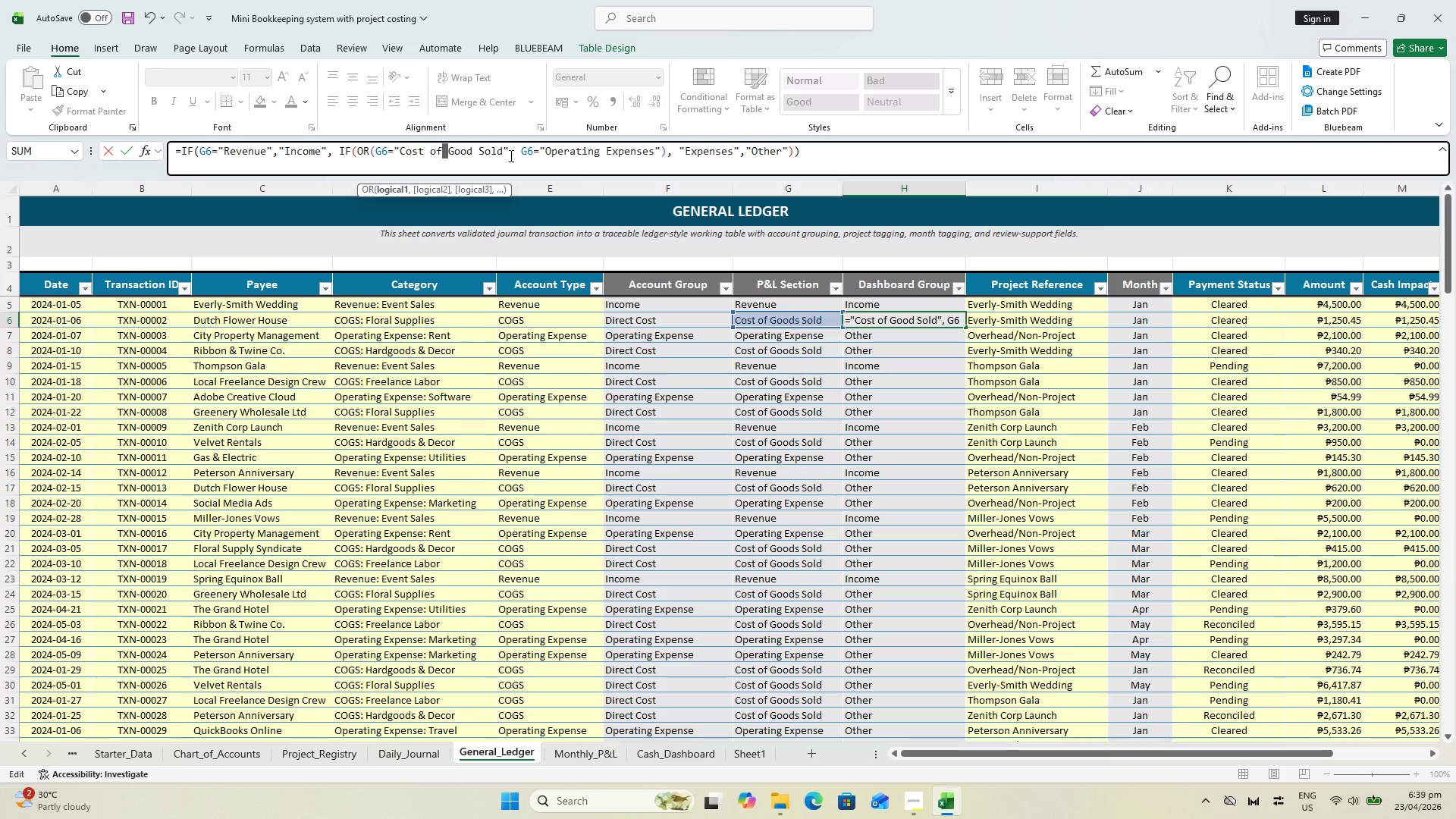 
key(ArrowRight)
 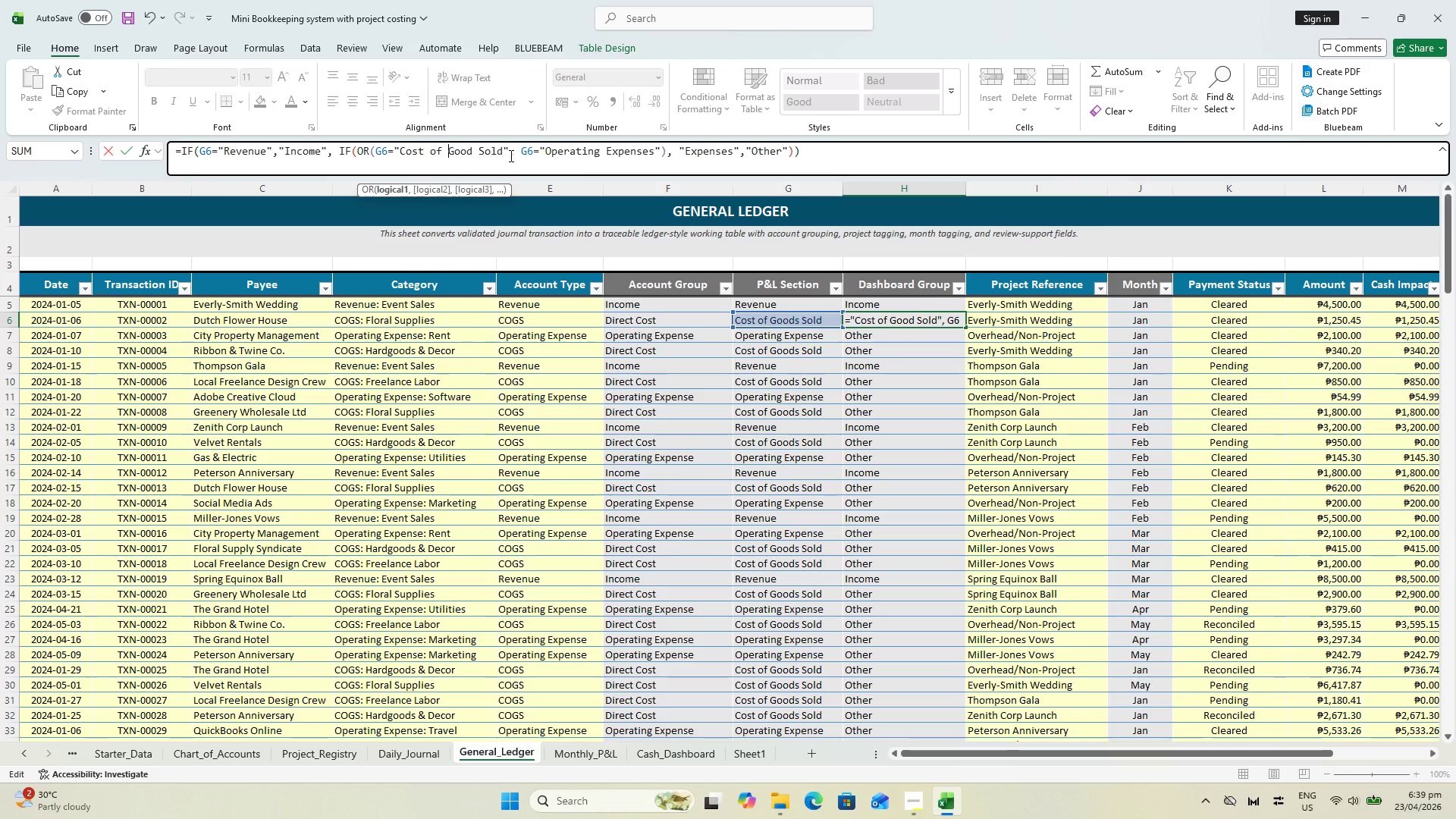 
key(ArrowLeft)
 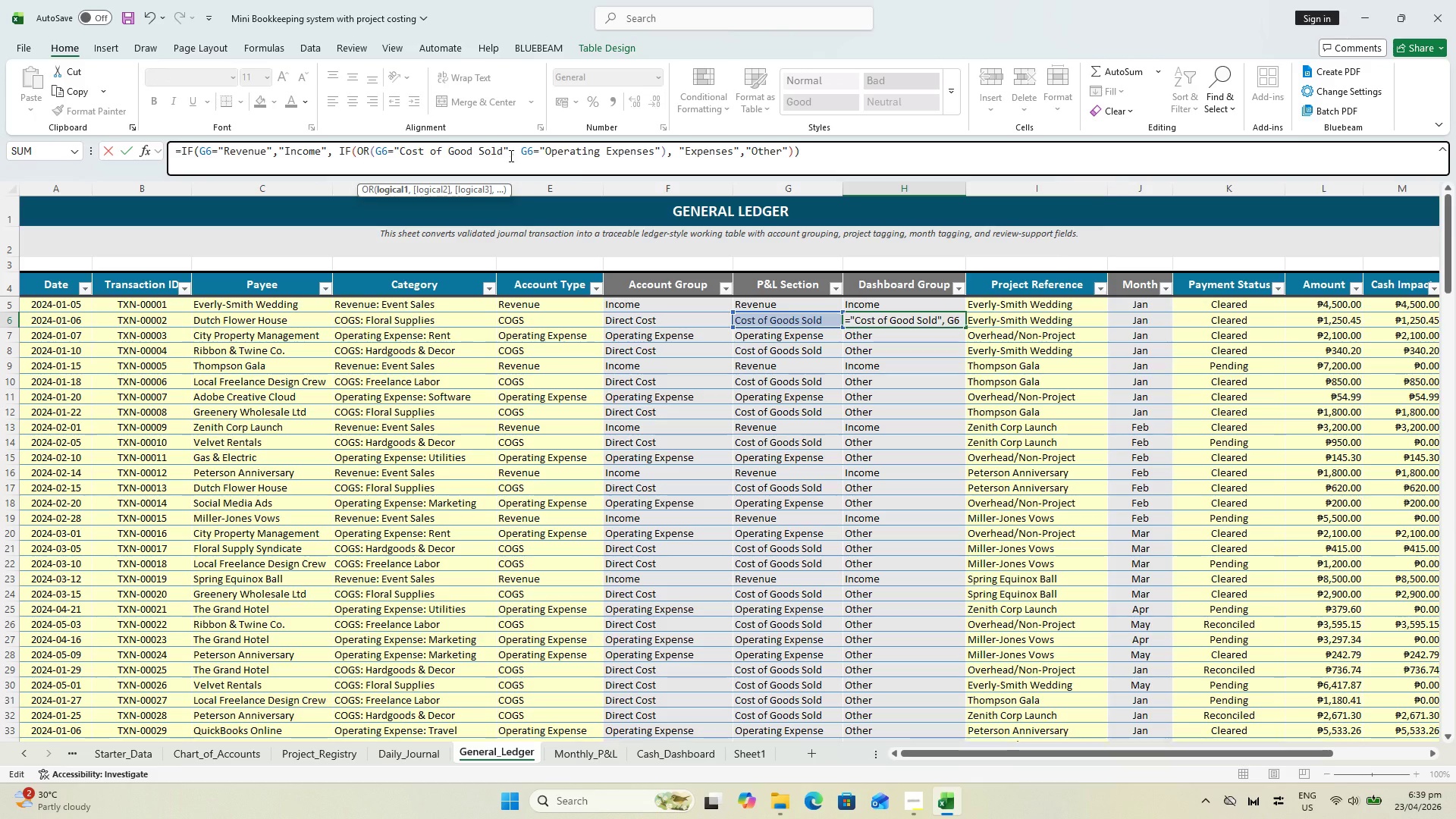 
key(ArrowDown)